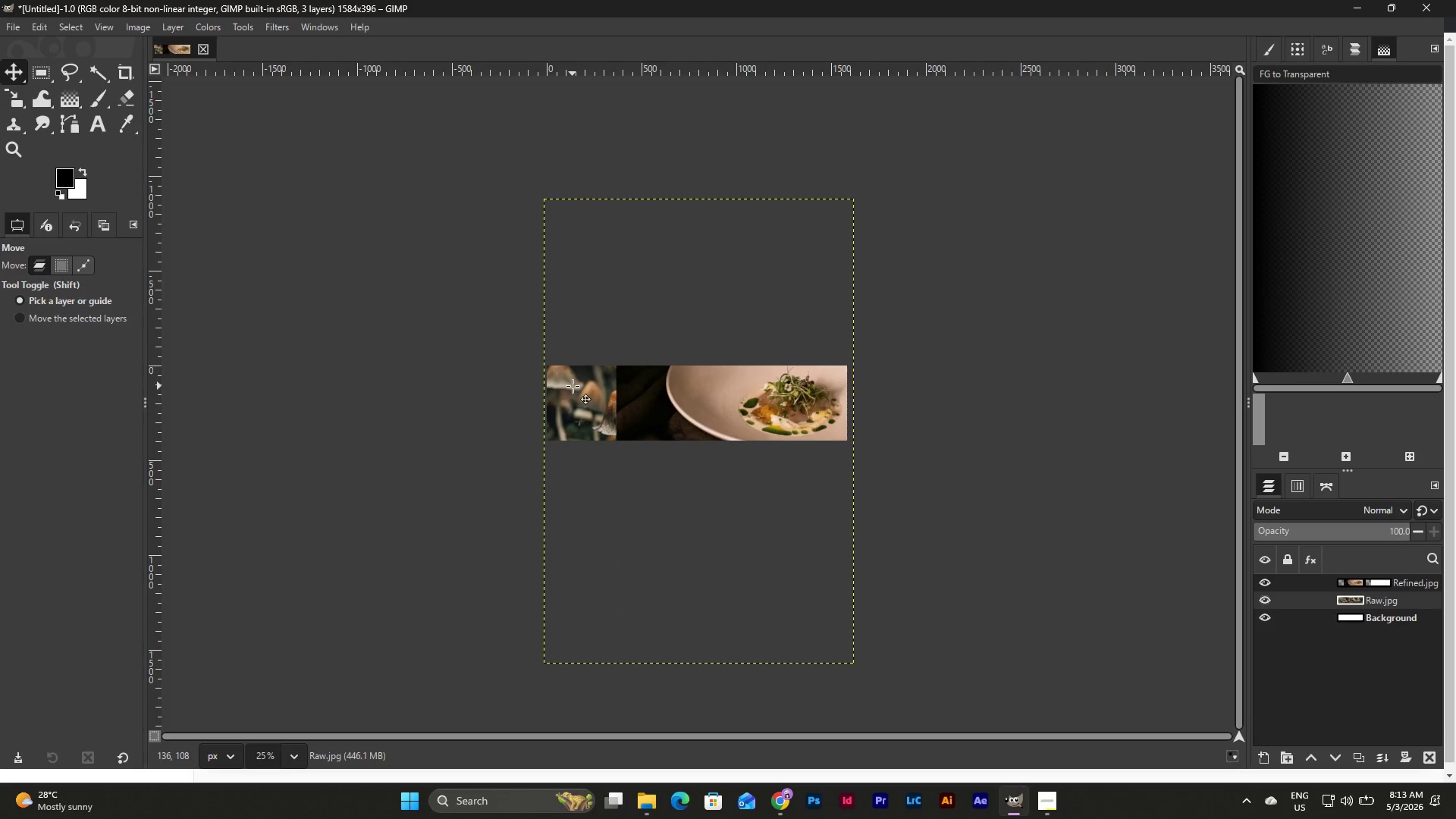 
wait(5.78)
 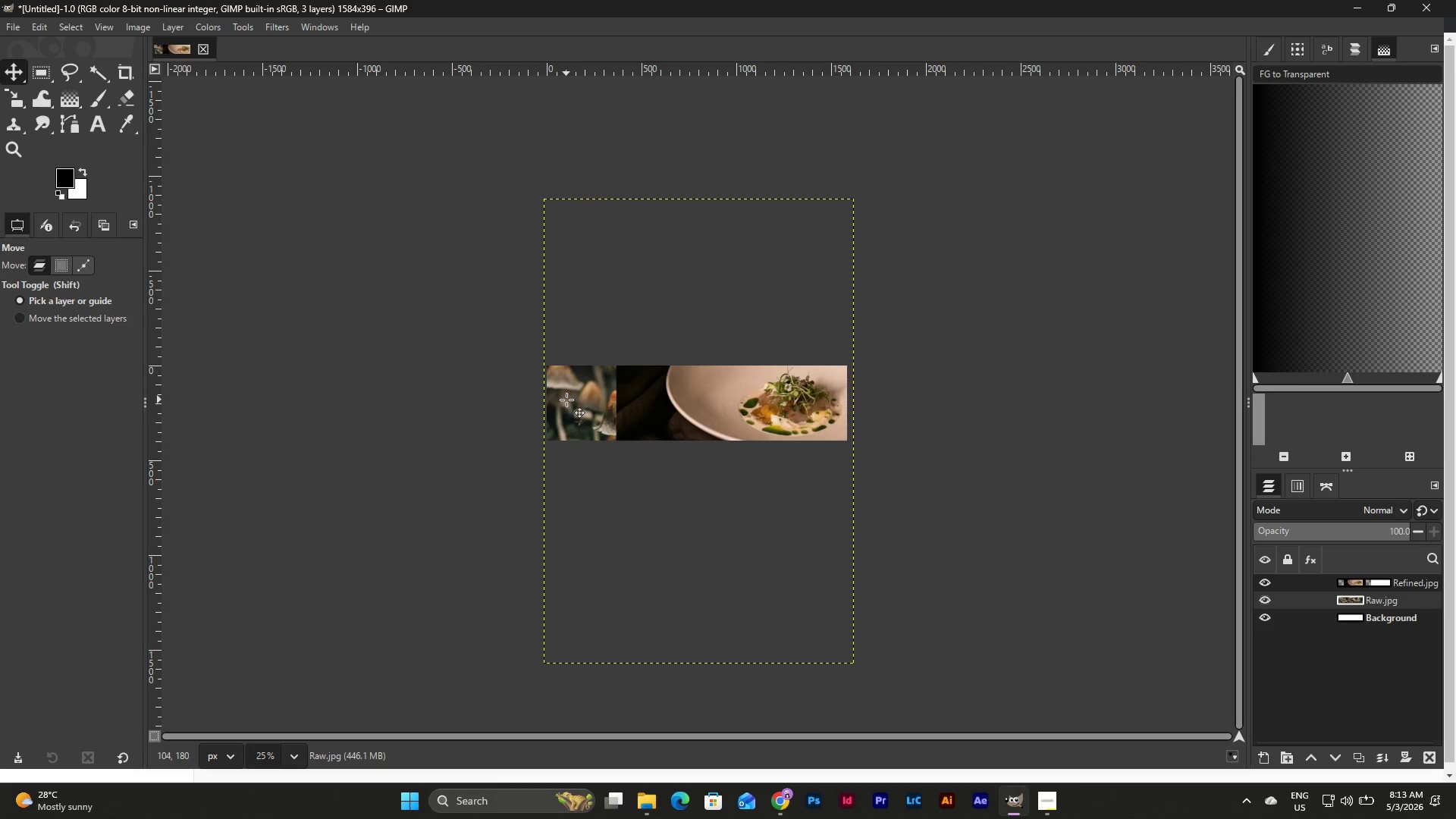 
left_click([1373, 587])
 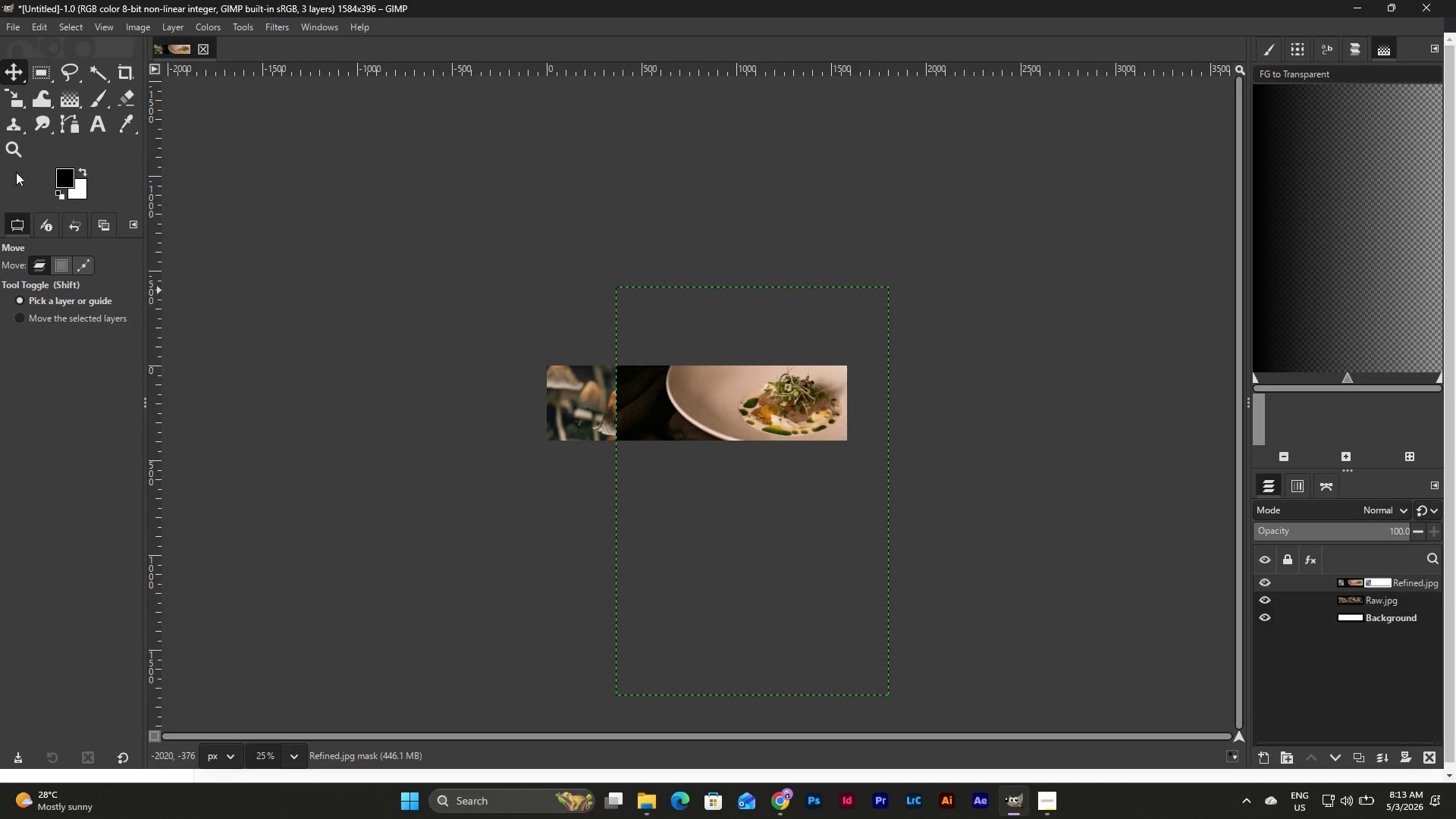 
left_click([63, 95])
 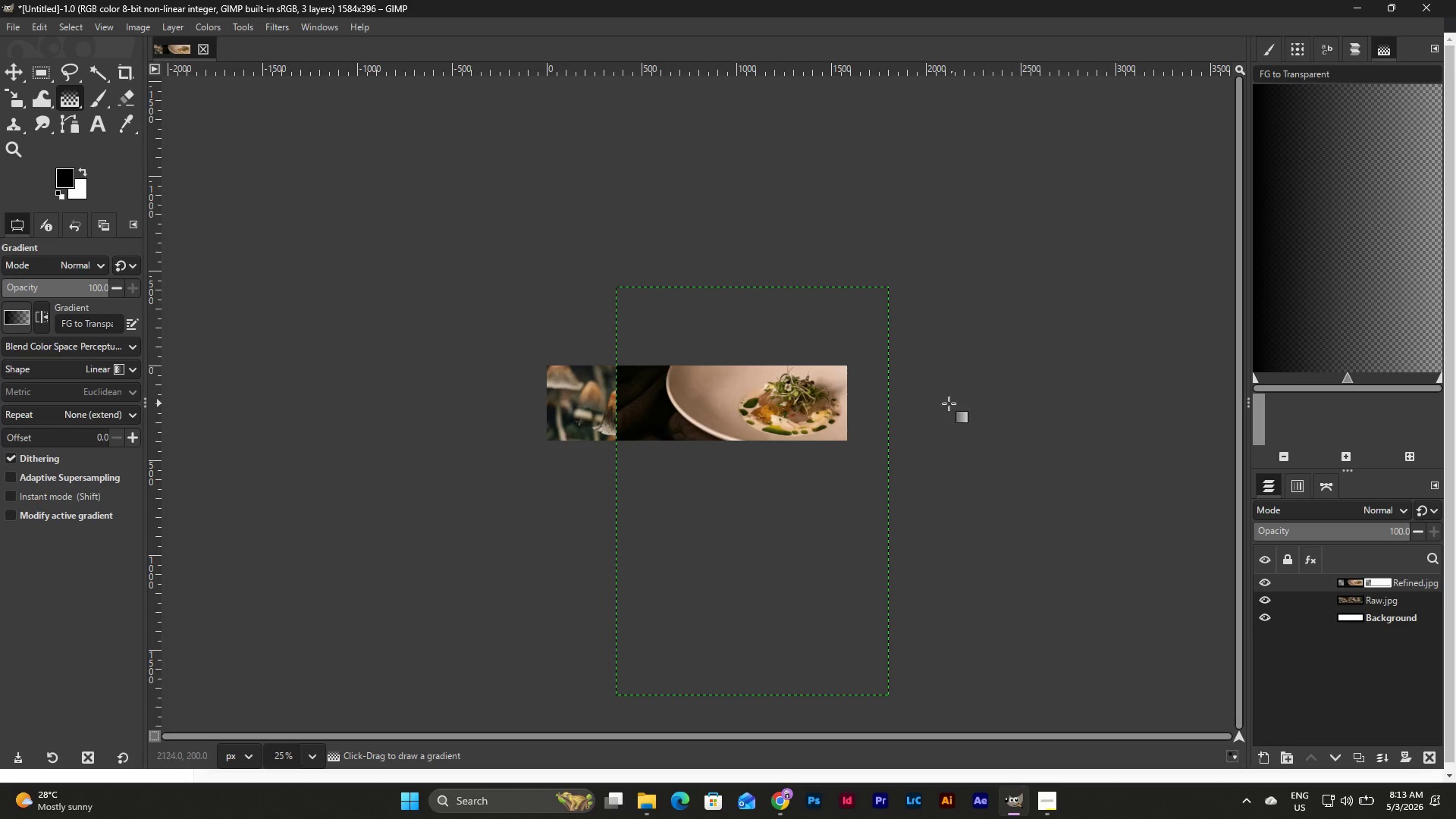 
left_click_drag(start_coordinate=[934, 399], to_coordinate=[826, 509])
 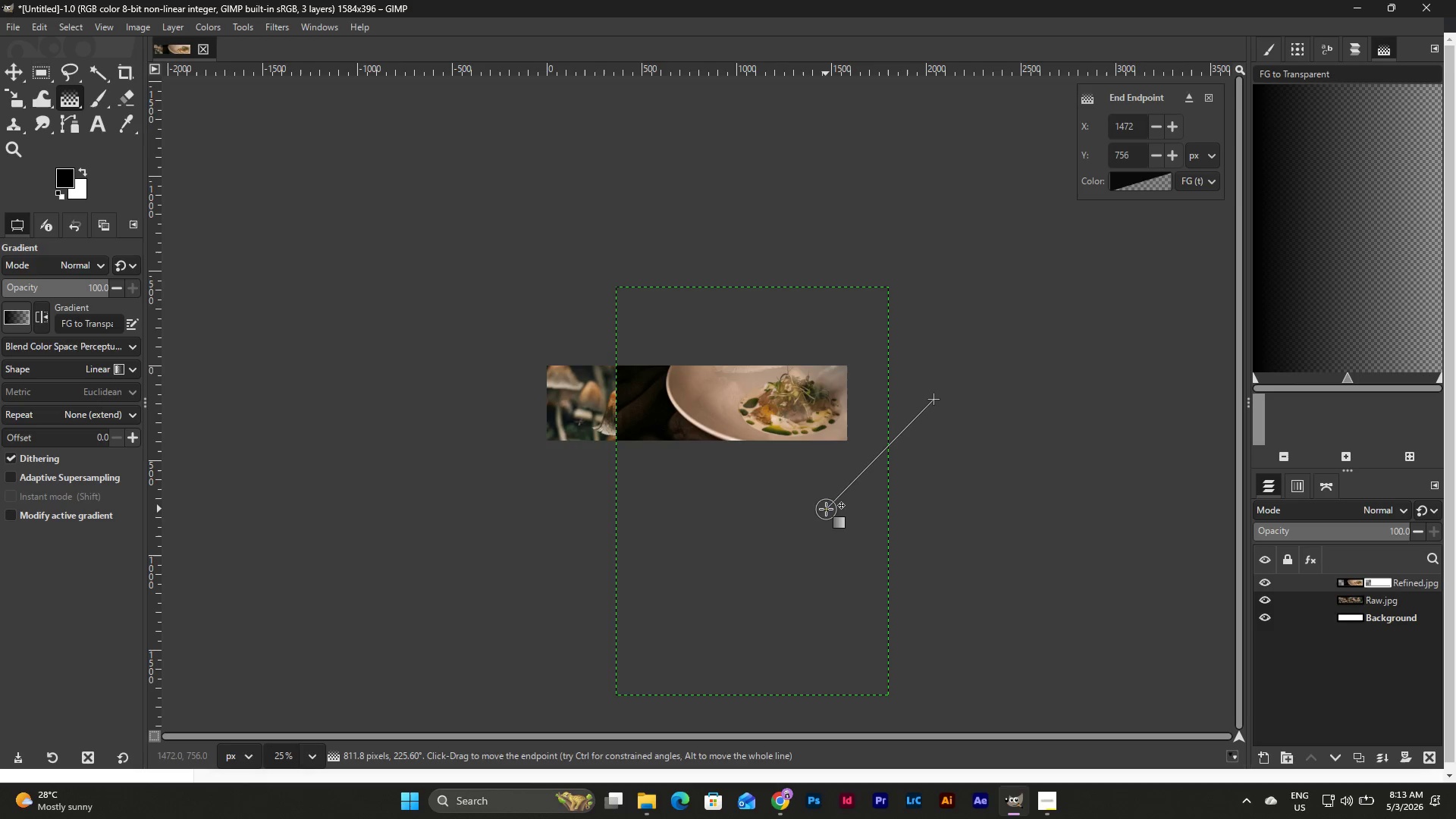 
key(Control+Z)
 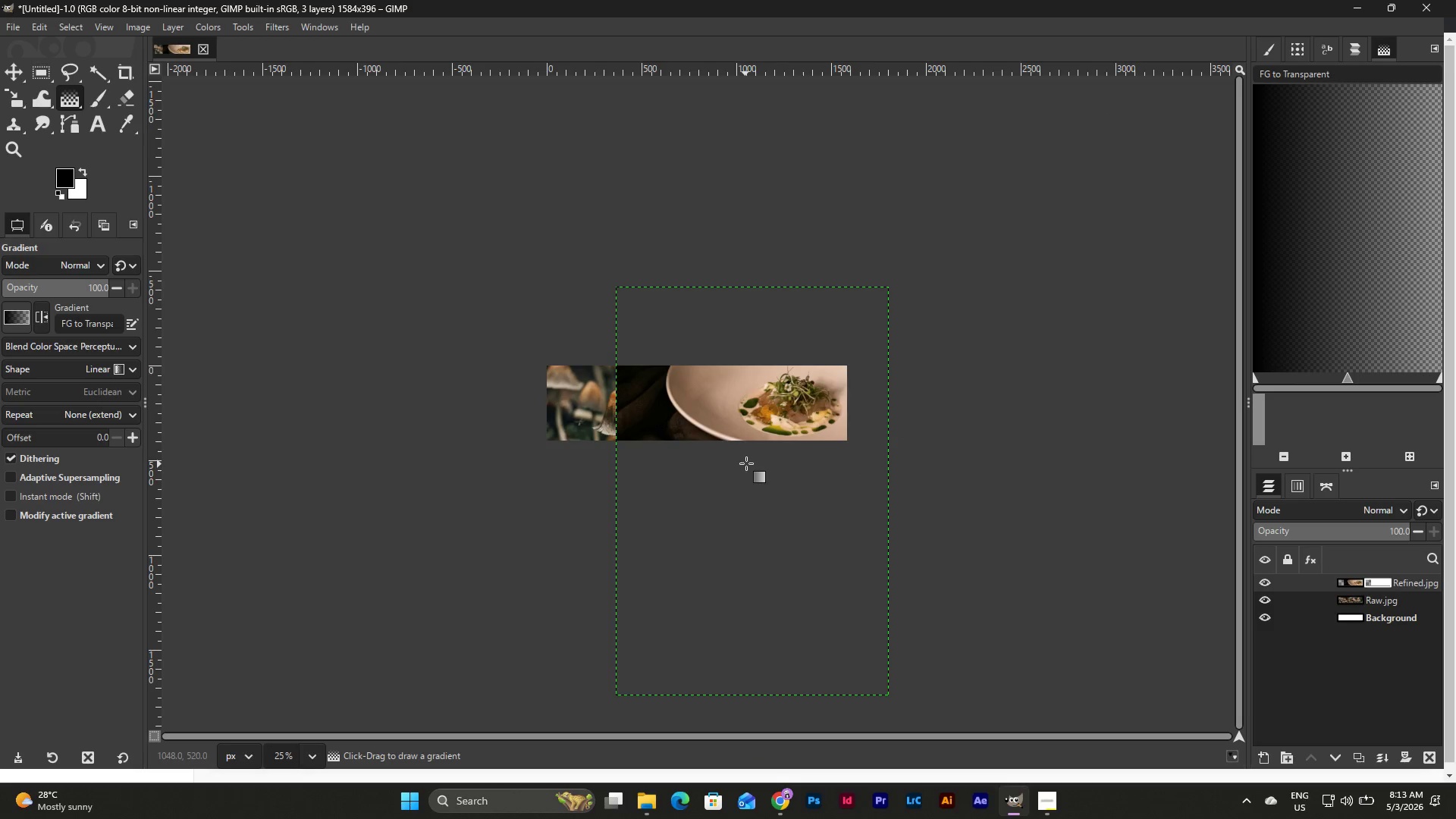 
left_click_drag(start_coordinate=[748, 460], to_coordinate=[621, 457])
 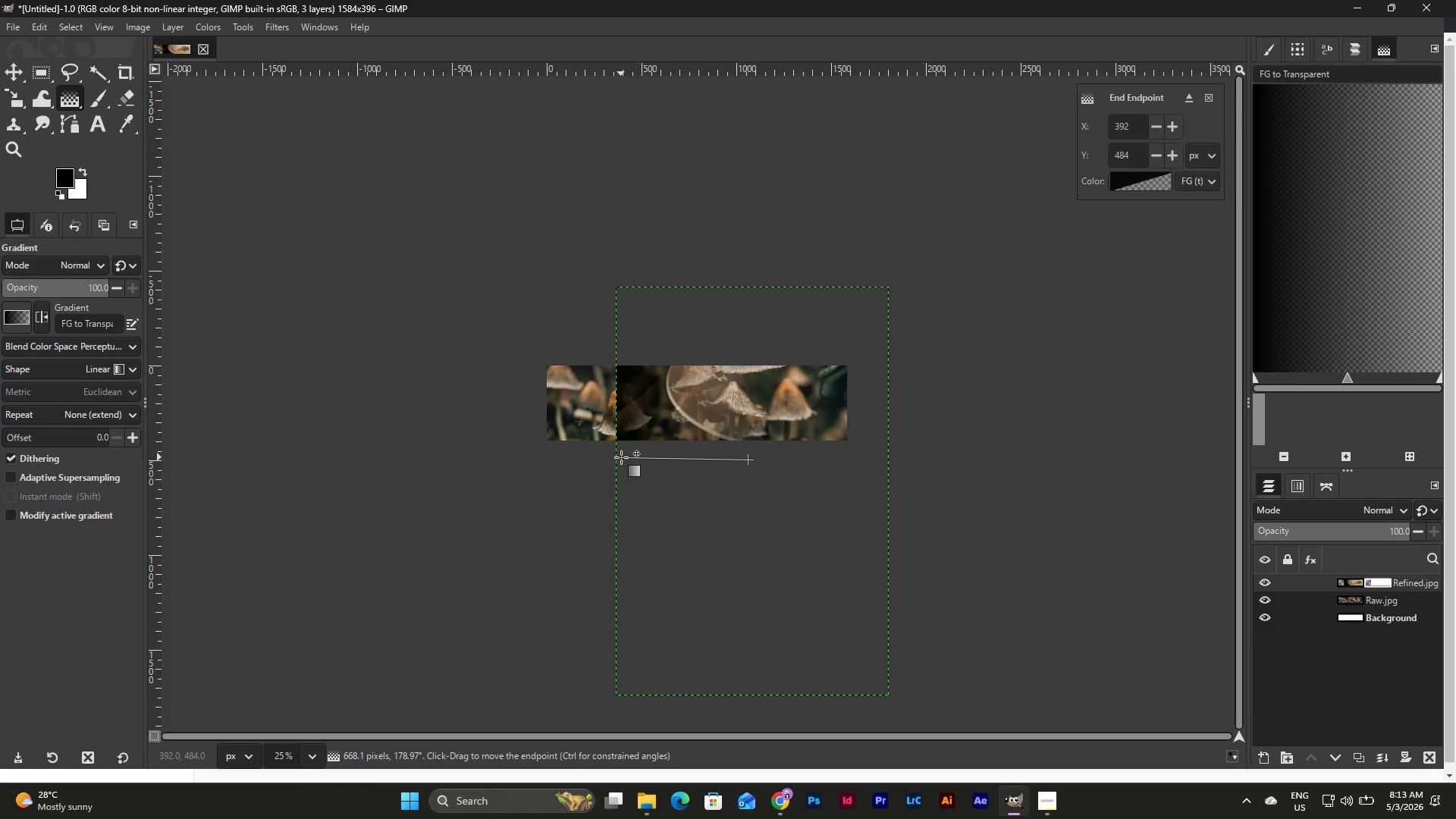 
key(Control+Z)
 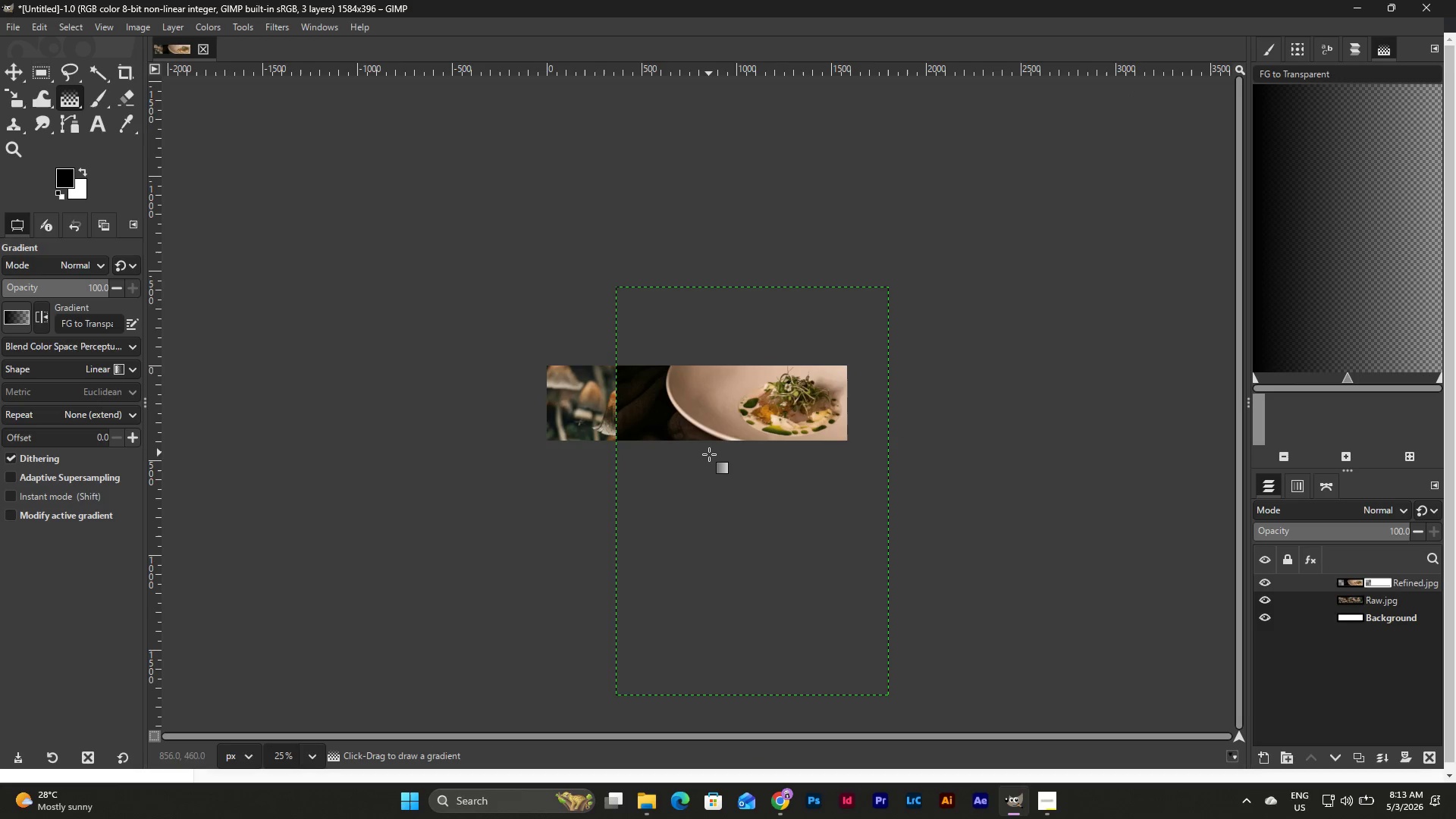 
left_click_drag(start_coordinate=[709, 455], to_coordinate=[714, 459])
 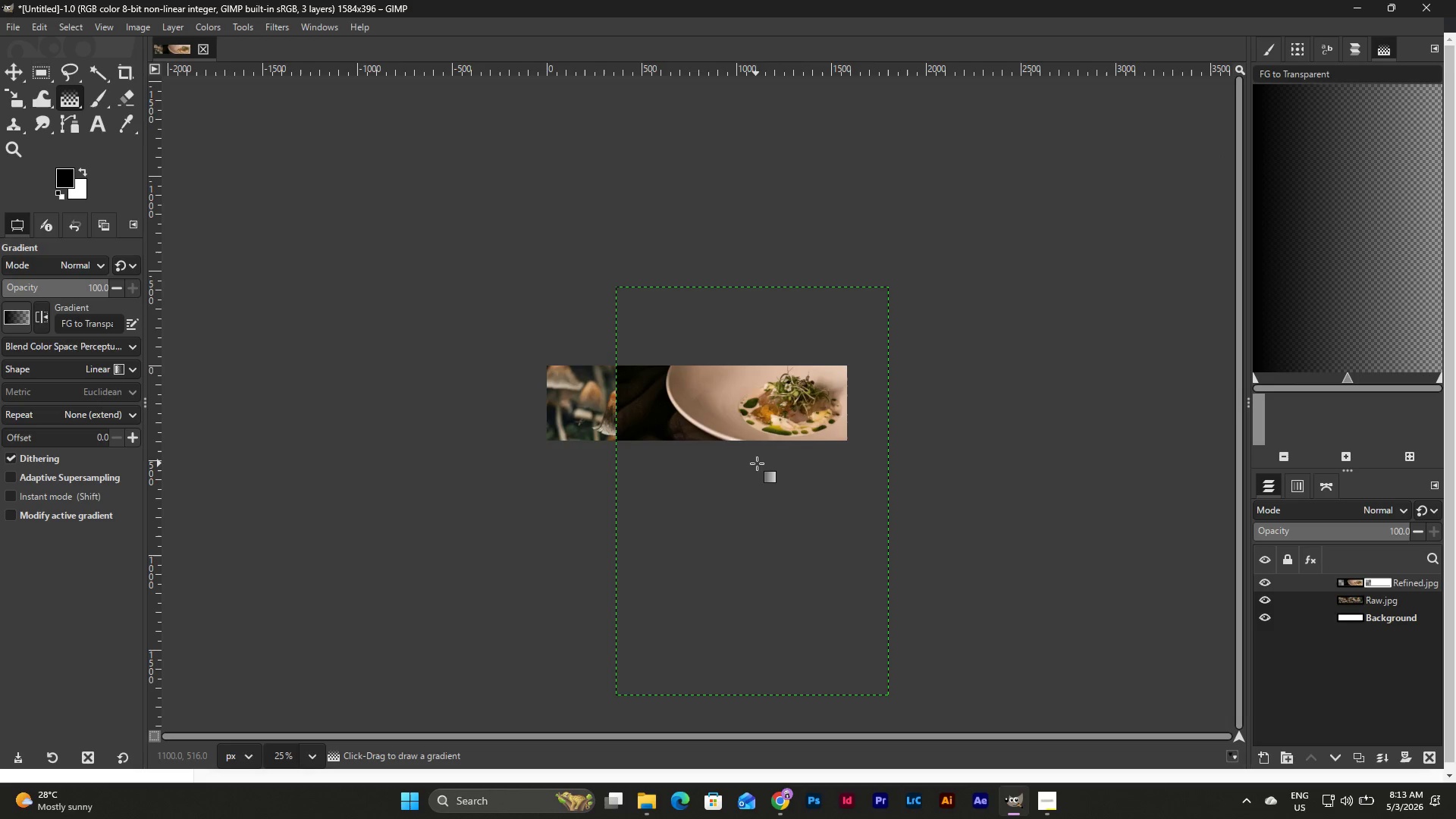 
key(Control+Z)
 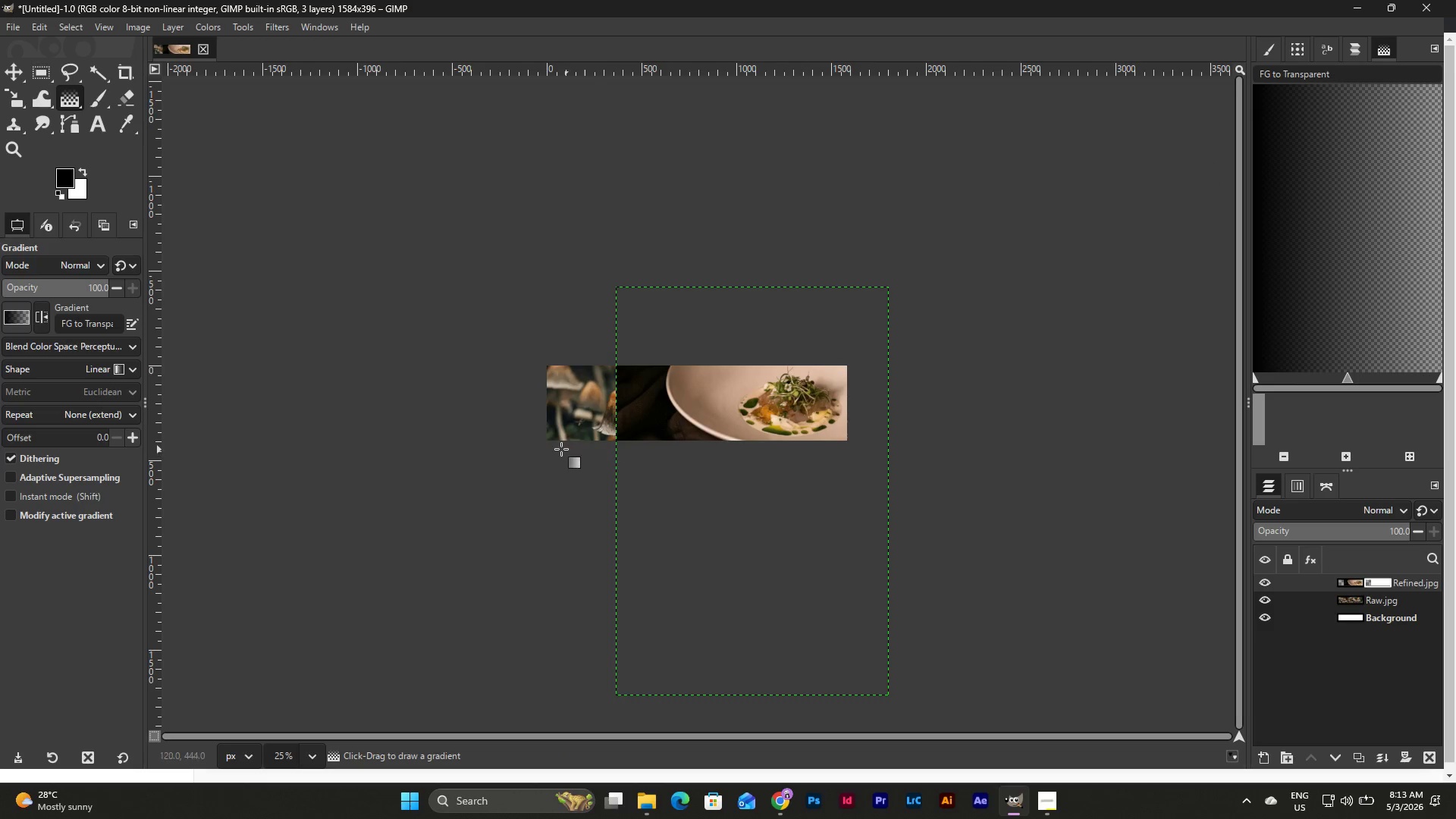 
left_click_drag(start_coordinate=[544, 453], to_coordinate=[738, 455])
 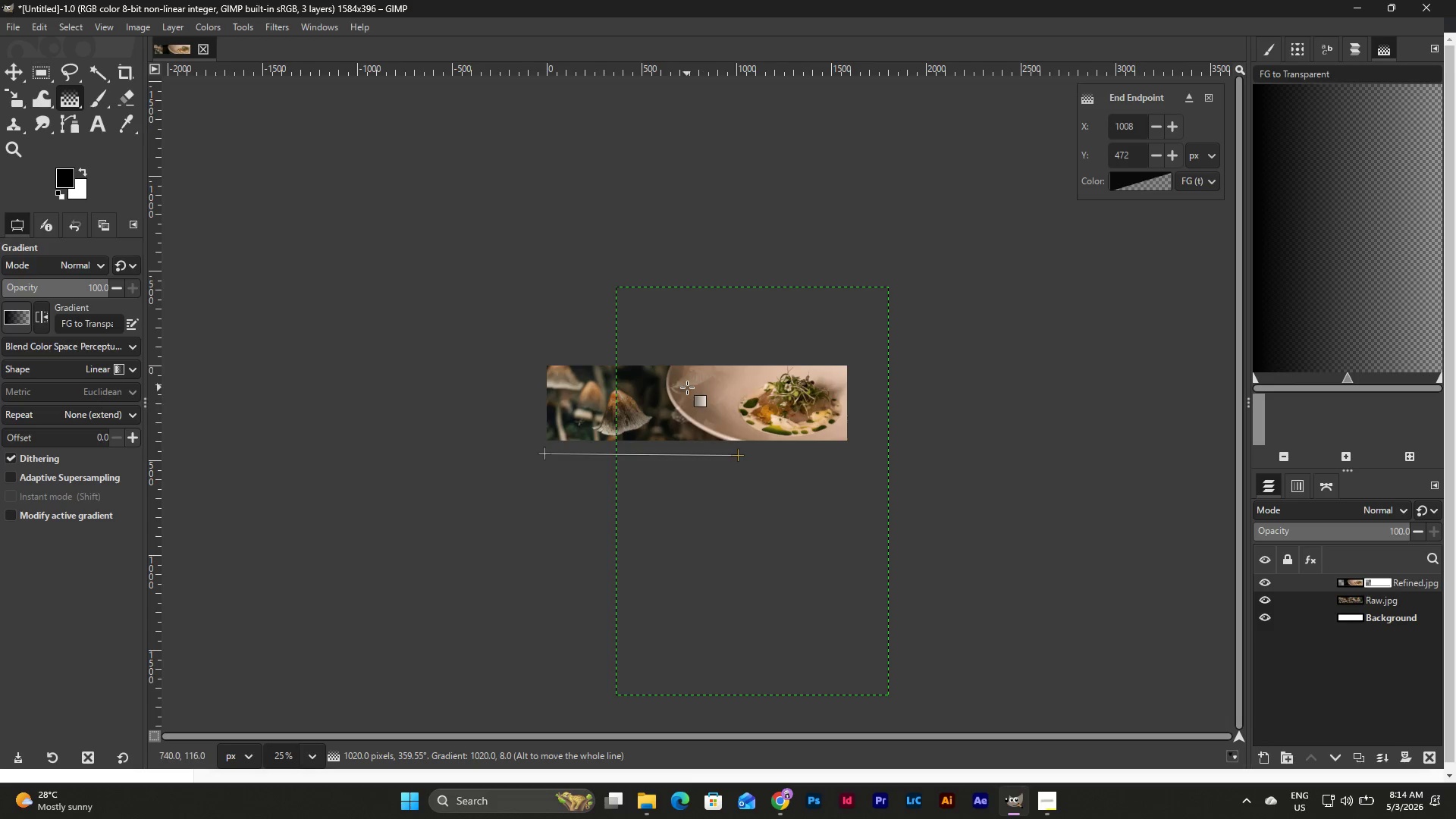 
wait(5.98)
 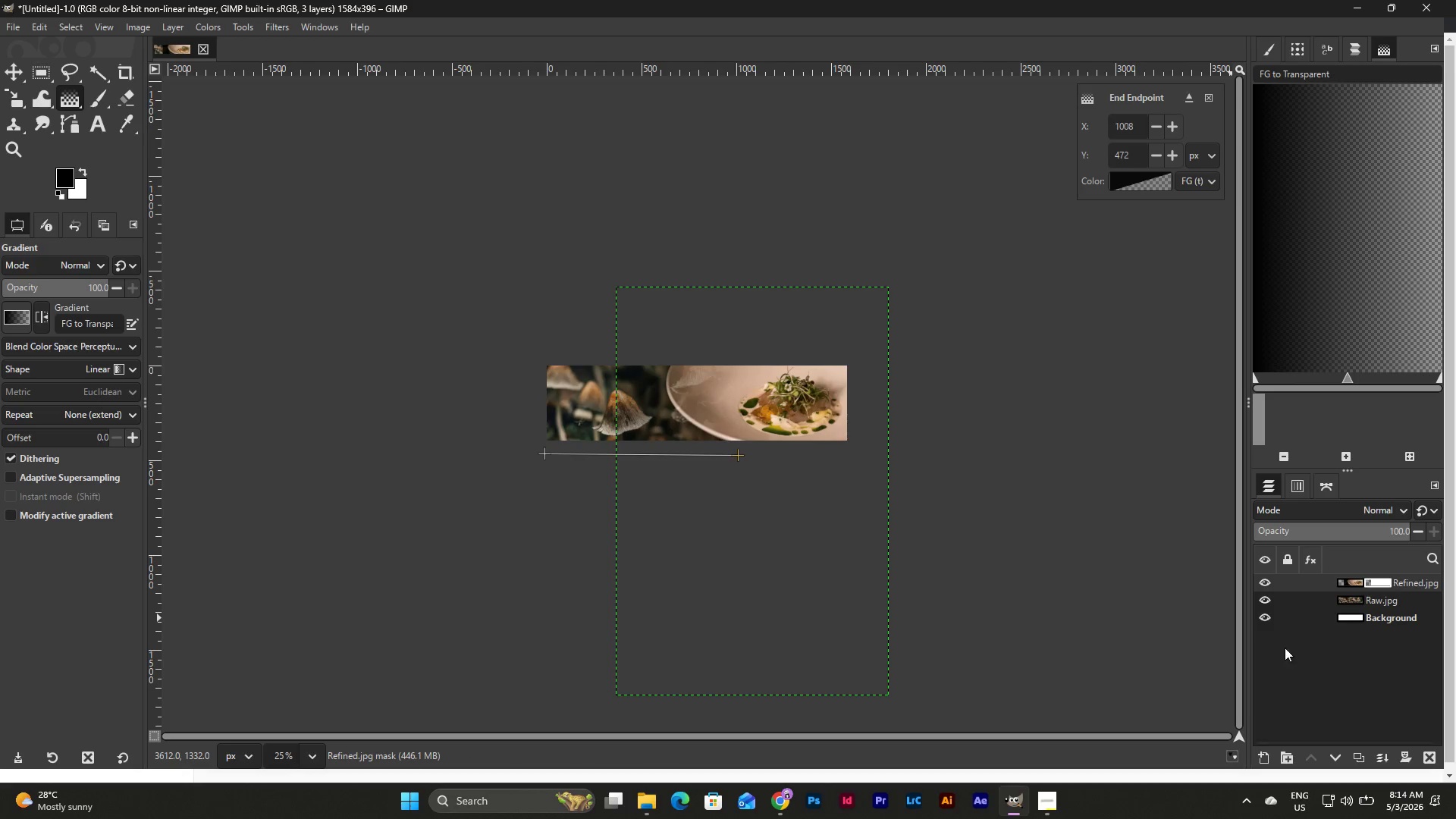 
left_click([1355, 597])
 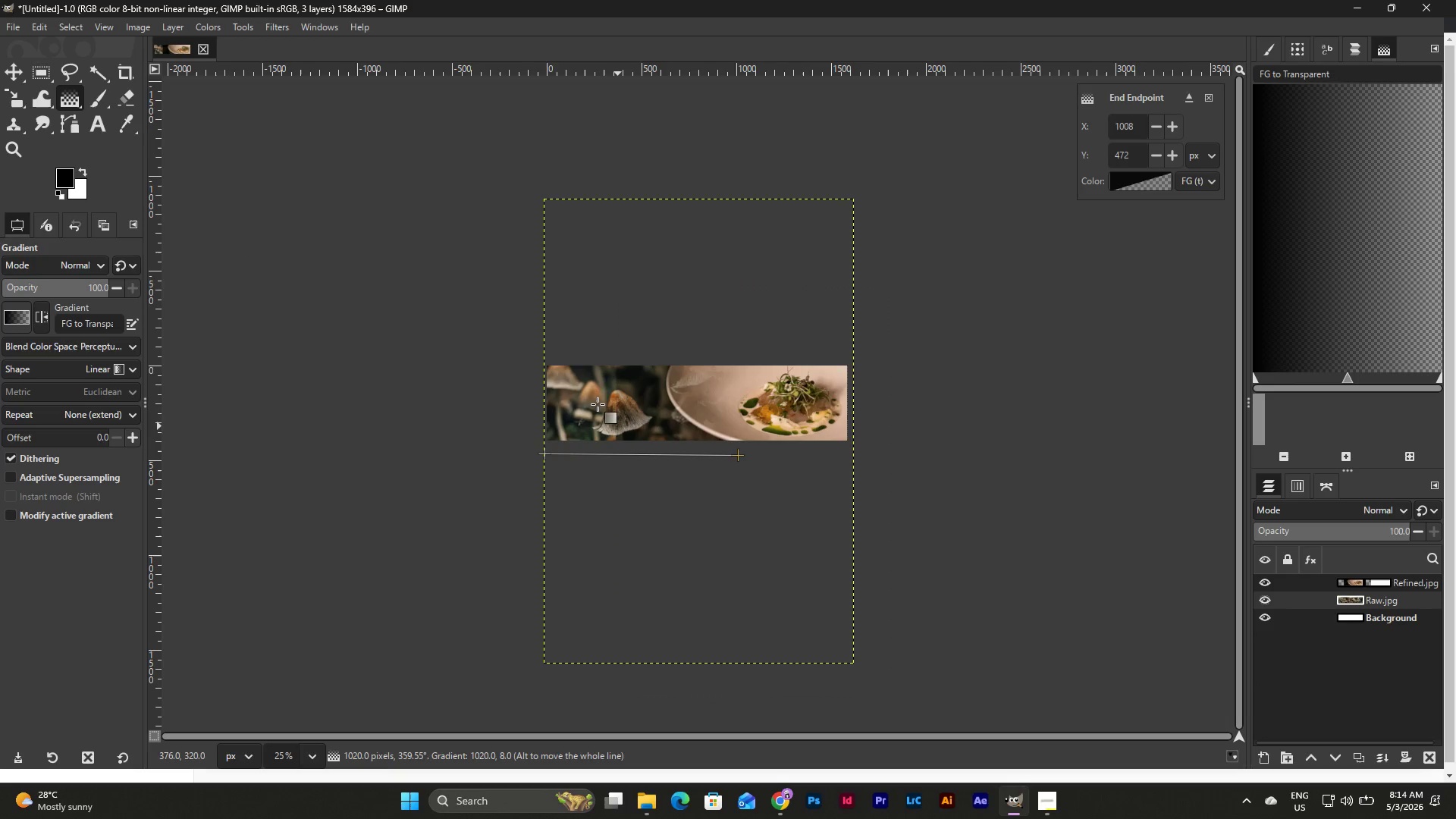 
left_click([11, 74])
 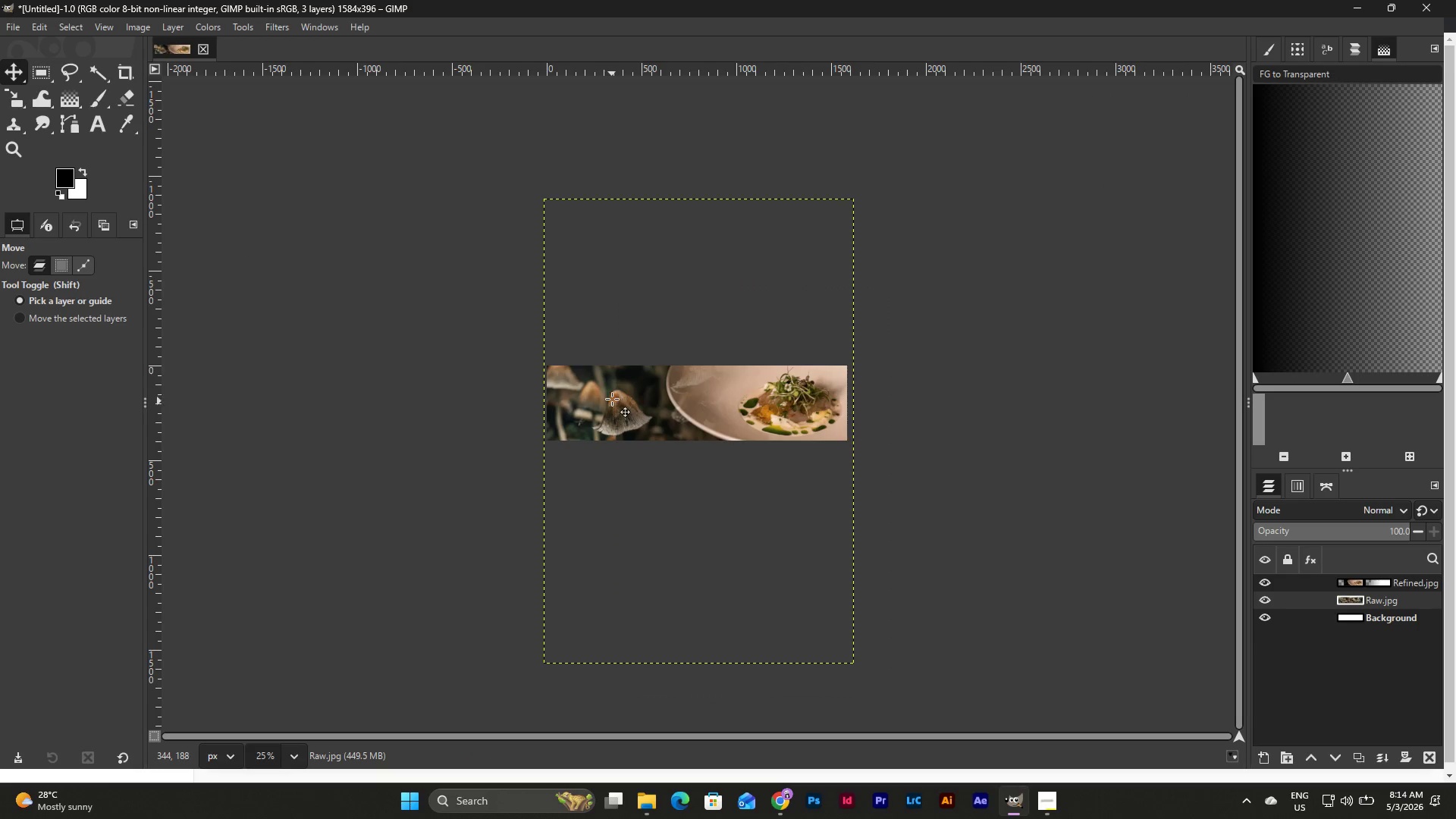 
left_click_drag(start_coordinate=[612, 394], to_coordinate=[576, 414])
 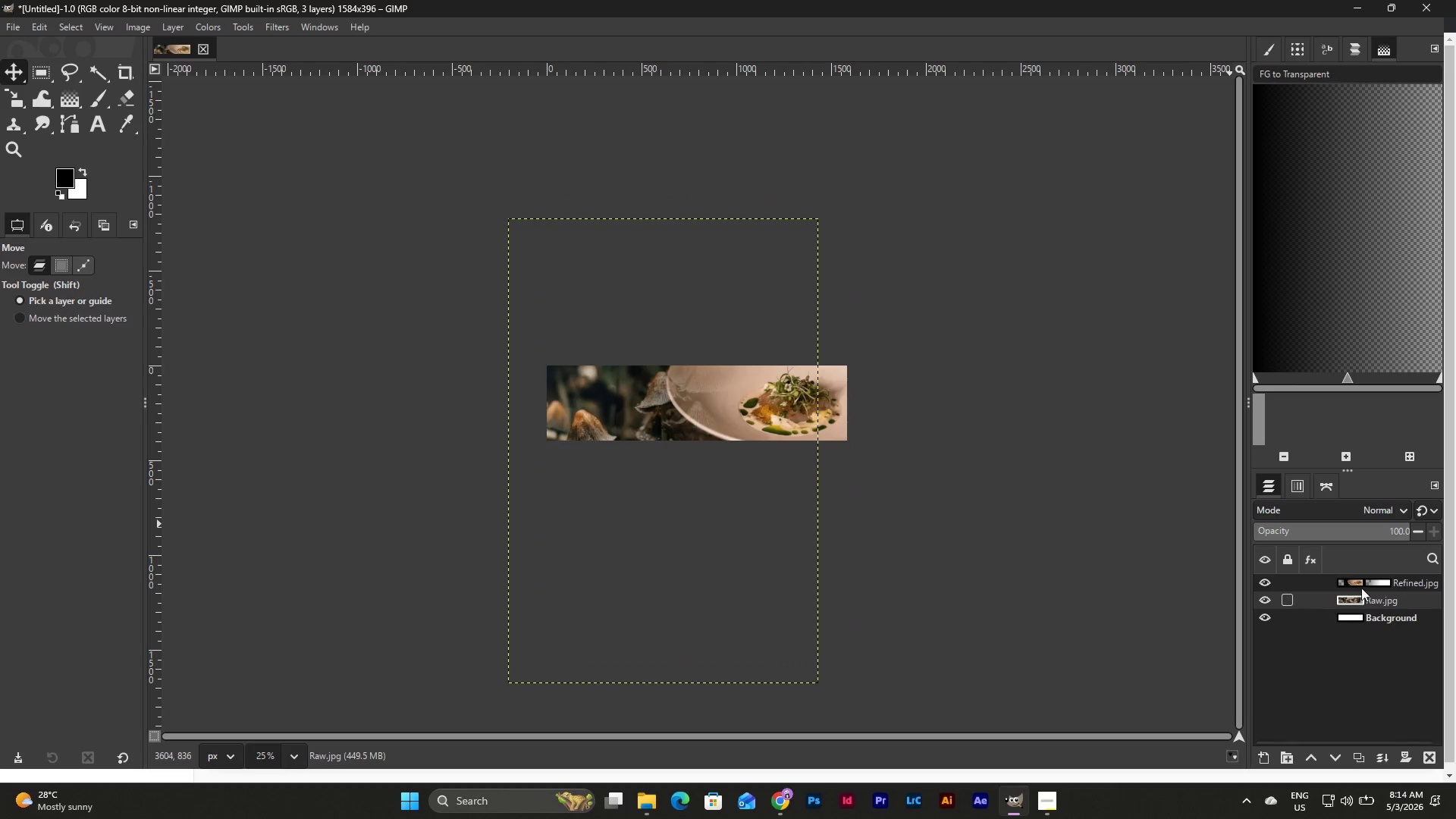 
left_click([1345, 582])
 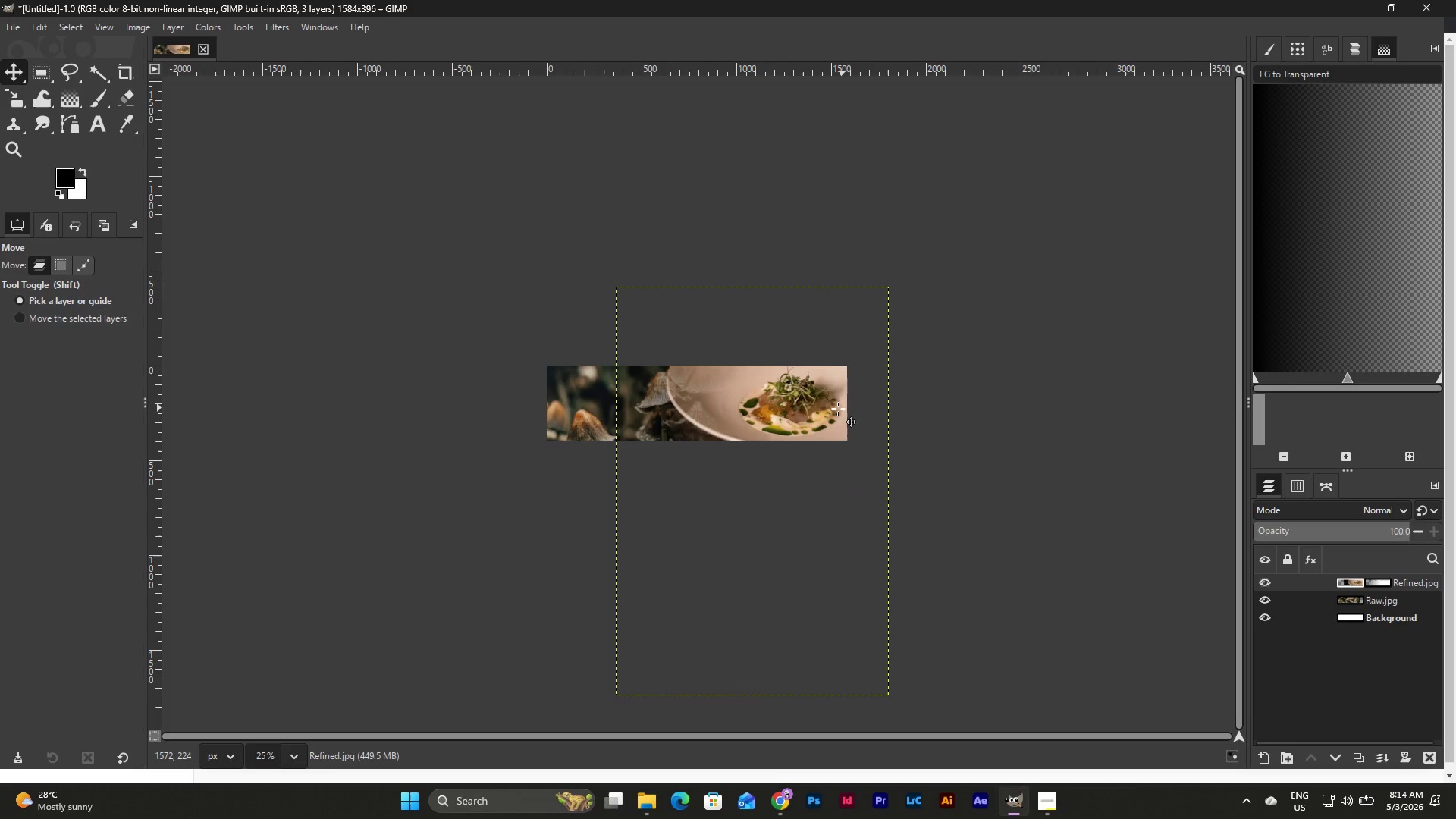 
left_click_drag(start_coordinate=[793, 404], to_coordinate=[806, 404])
 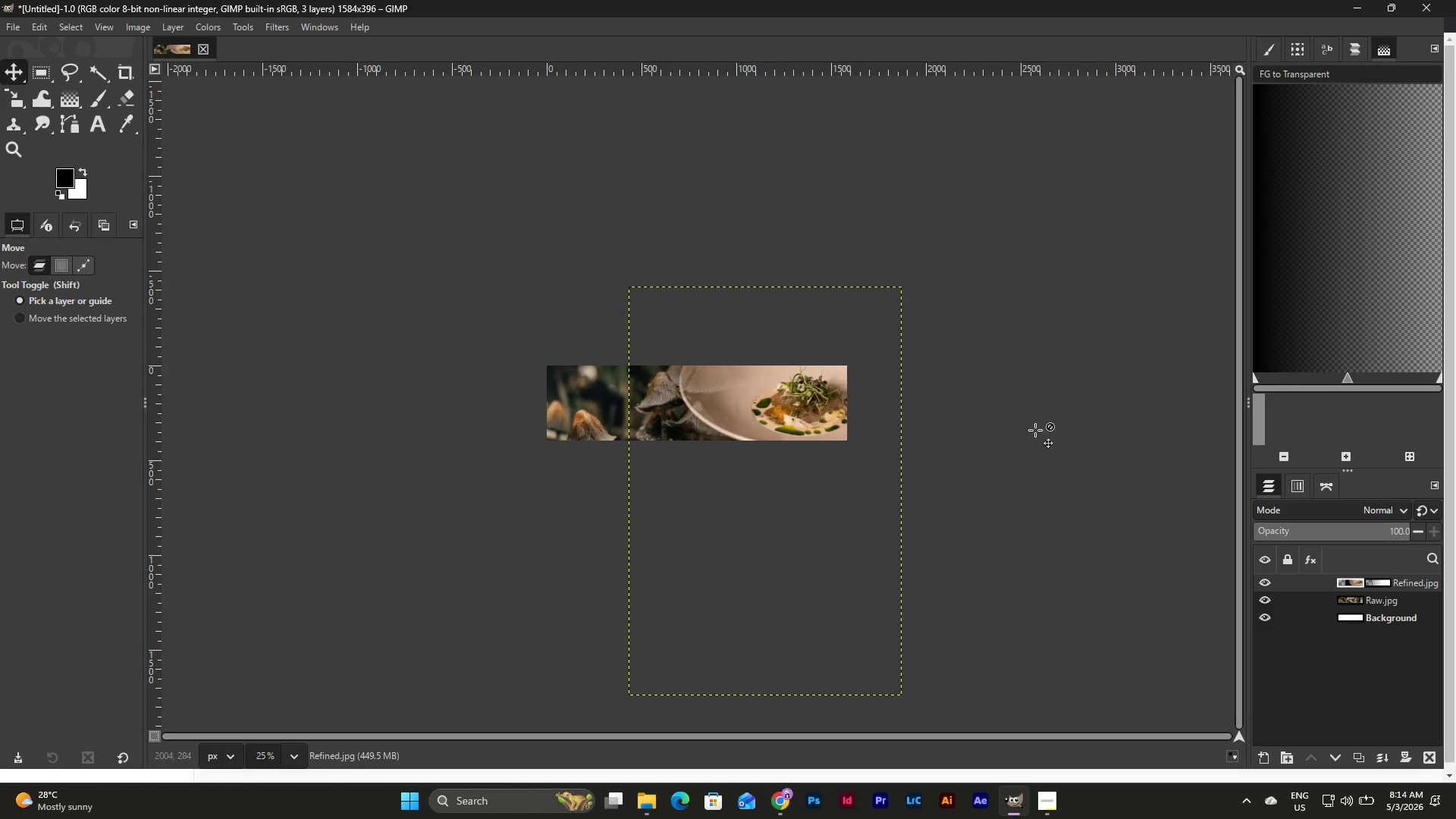 
left_click([1040, 430])
 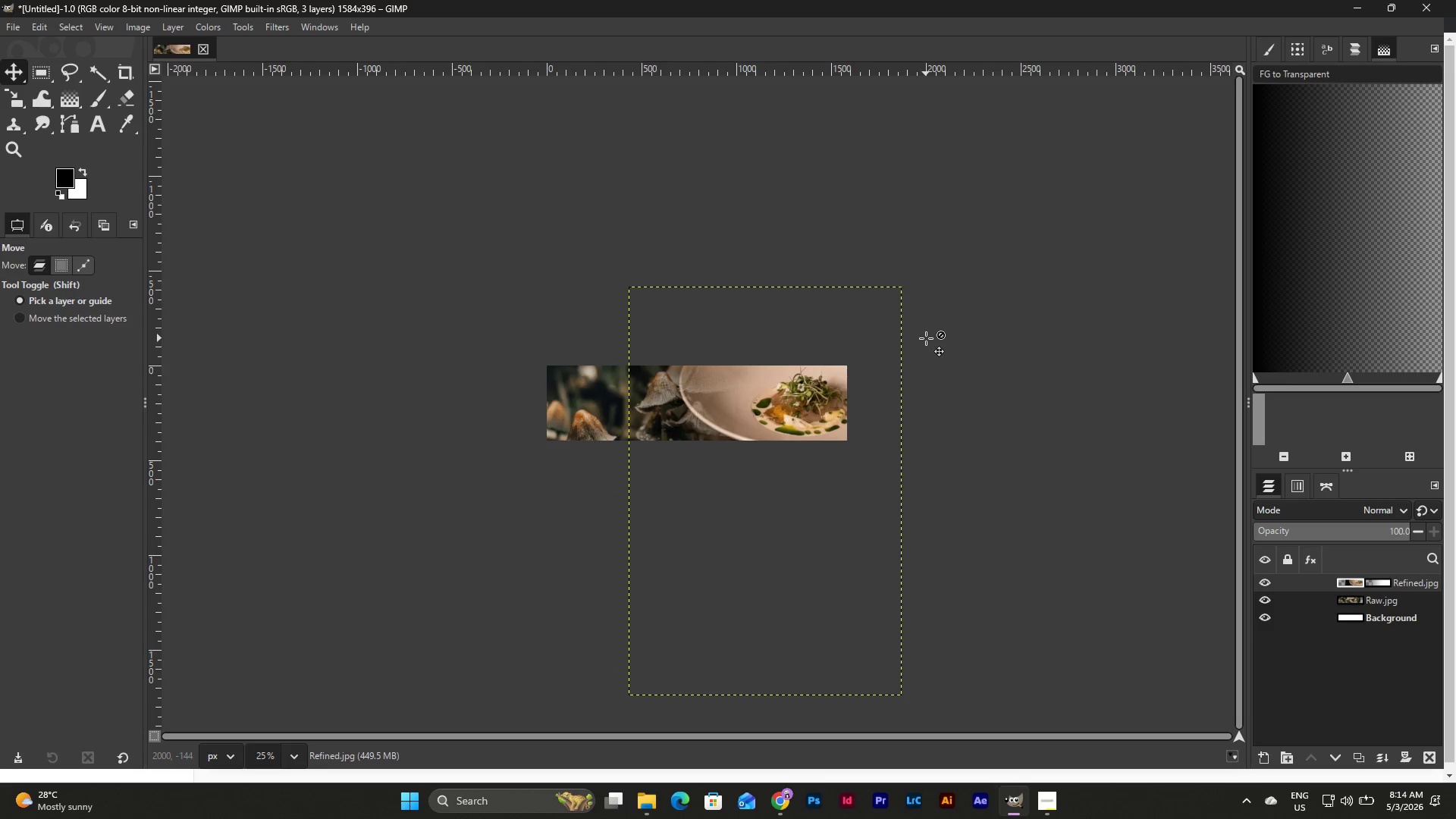 
wait(6.56)
 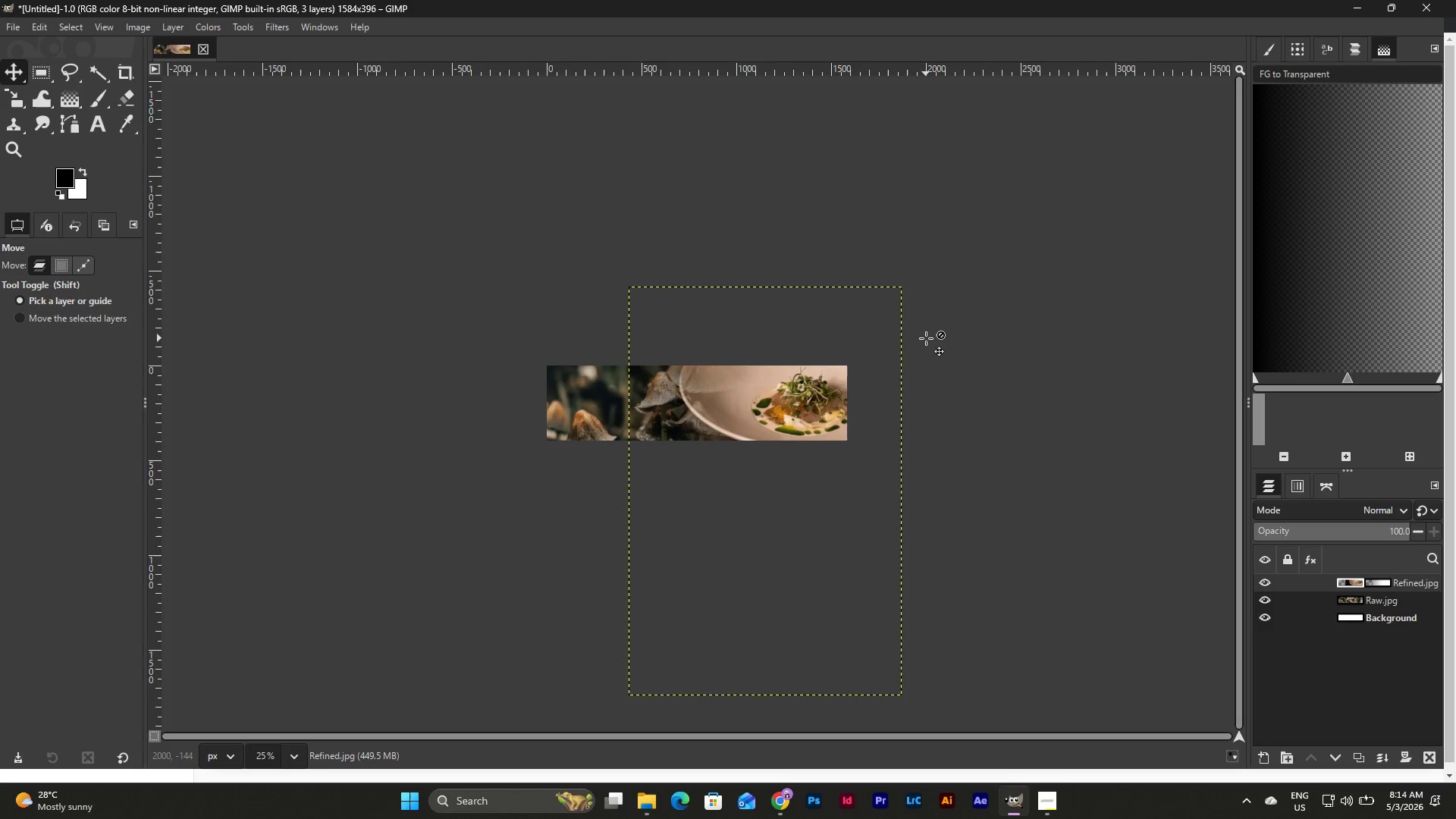 
left_click([1366, 661])
 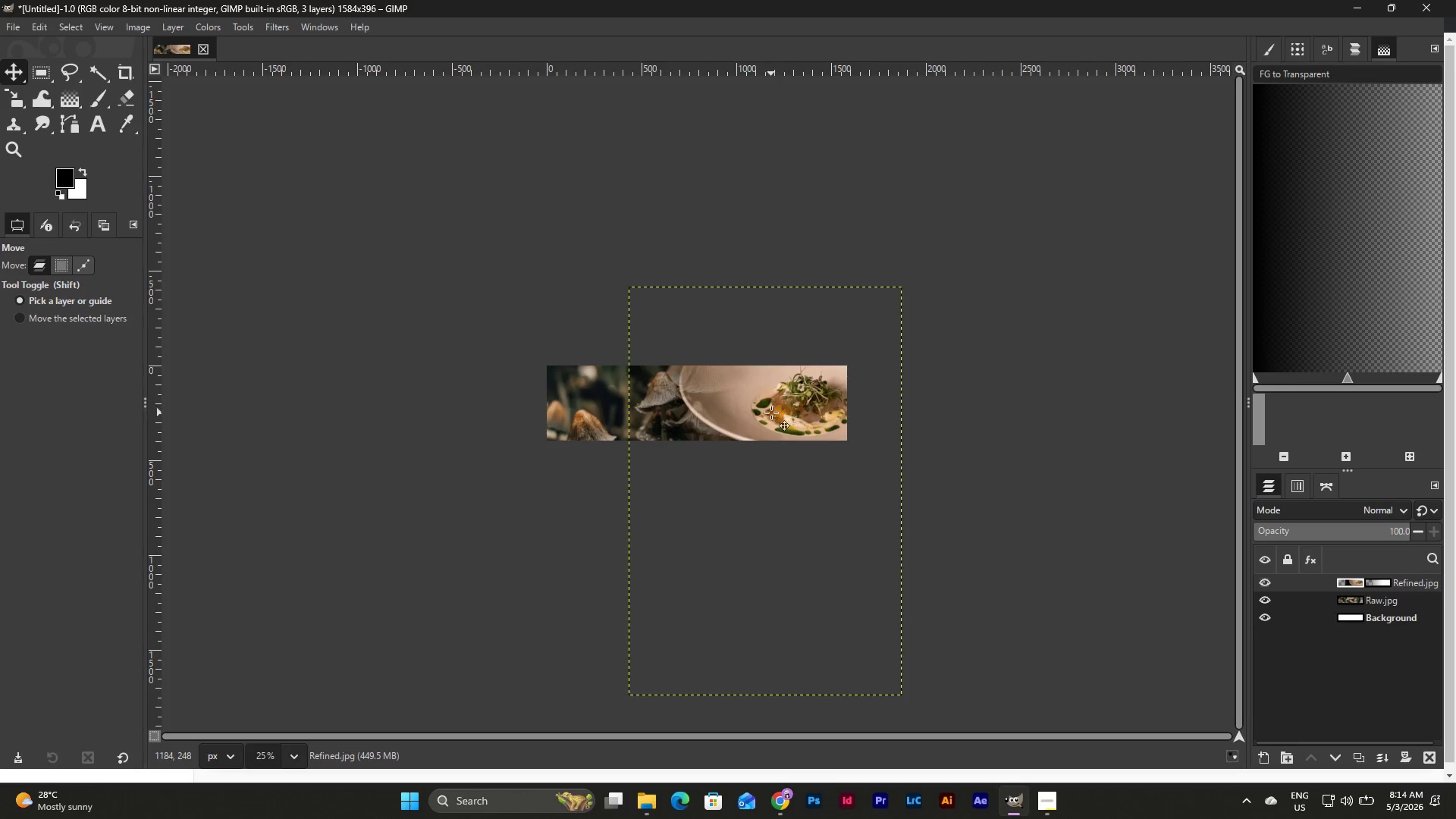 
left_click_drag(start_coordinate=[780, 401], to_coordinate=[782, 408])
 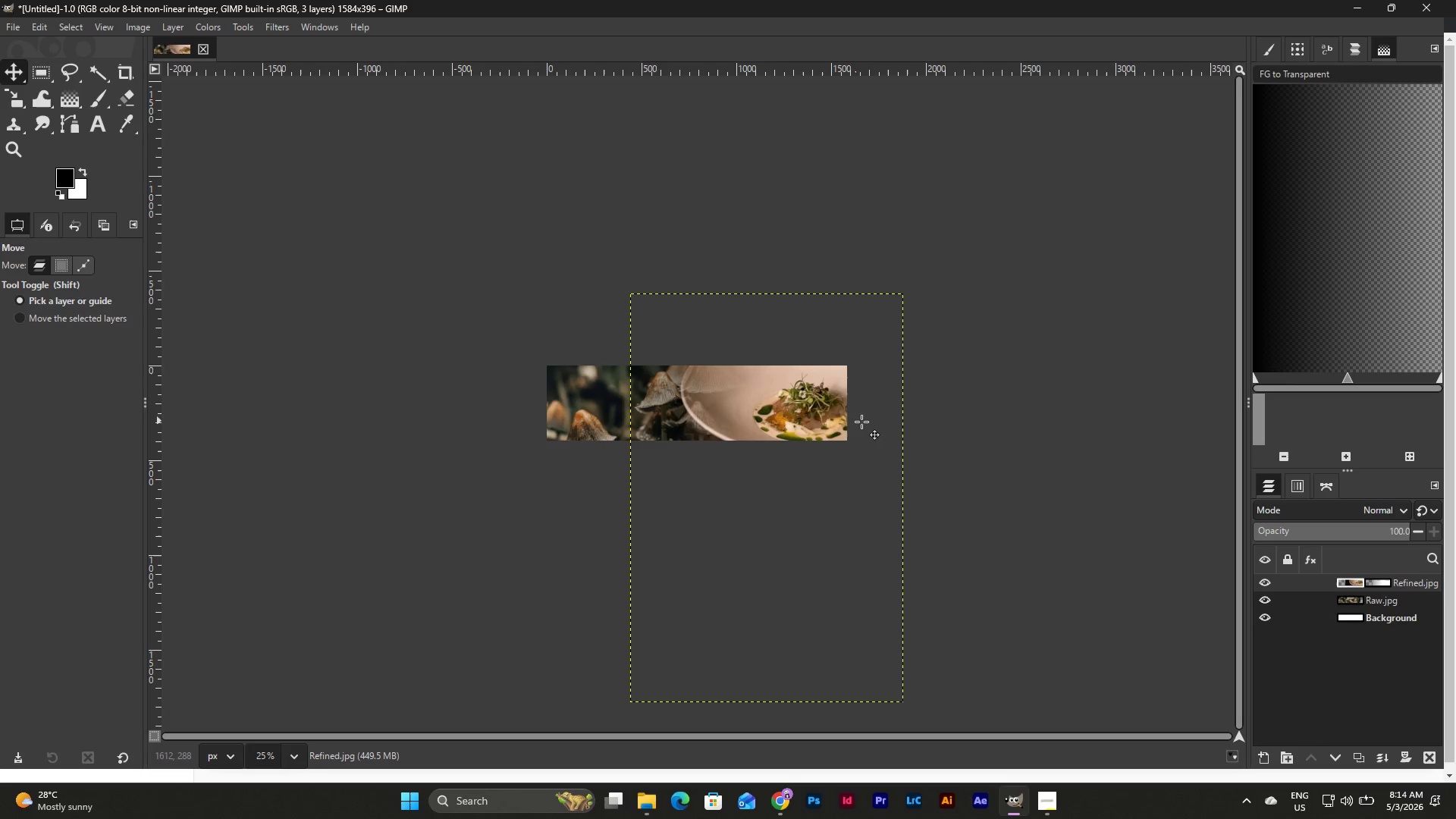 
left_click([1348, 660])
 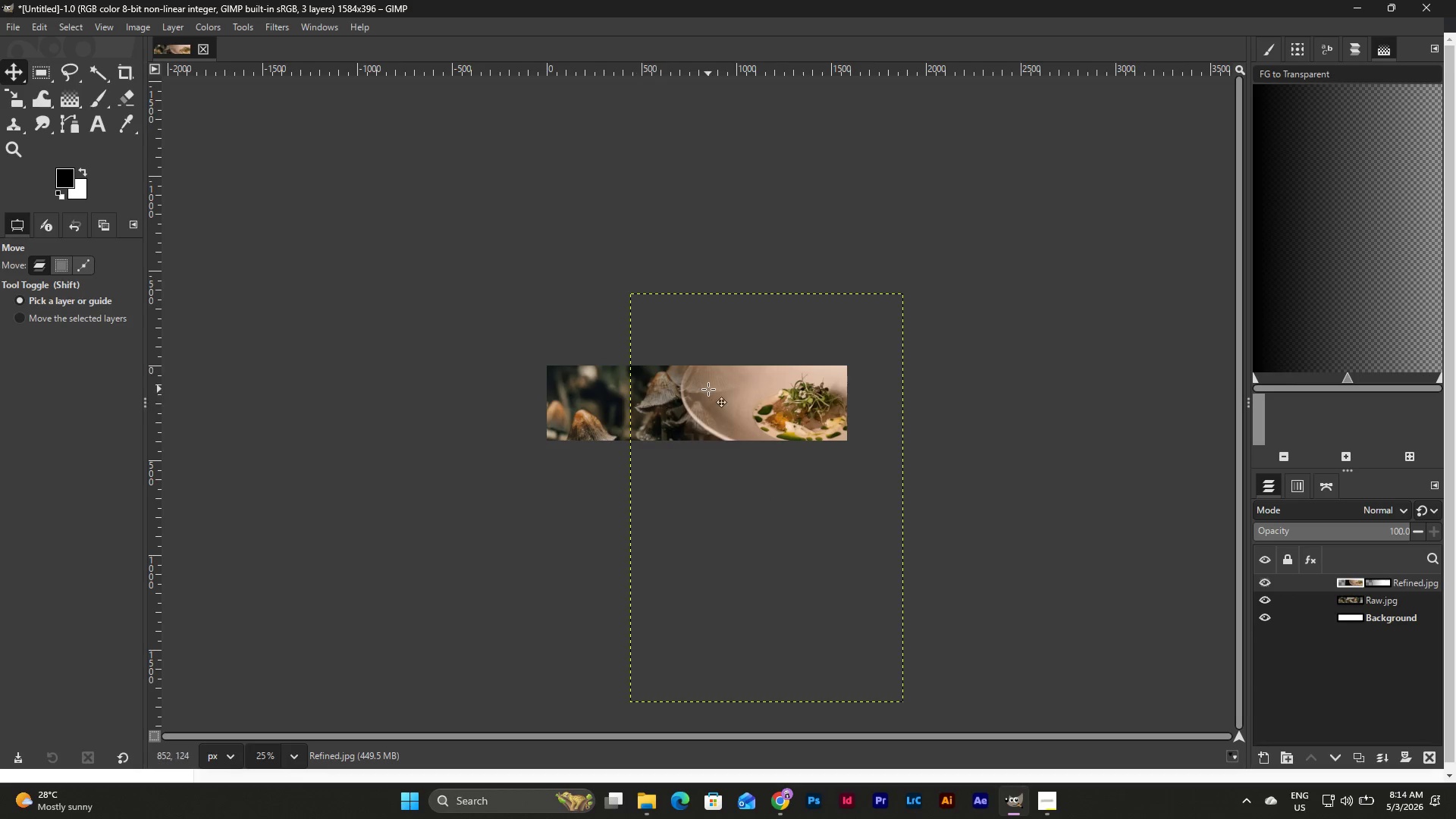 
left_click([976, 399])
 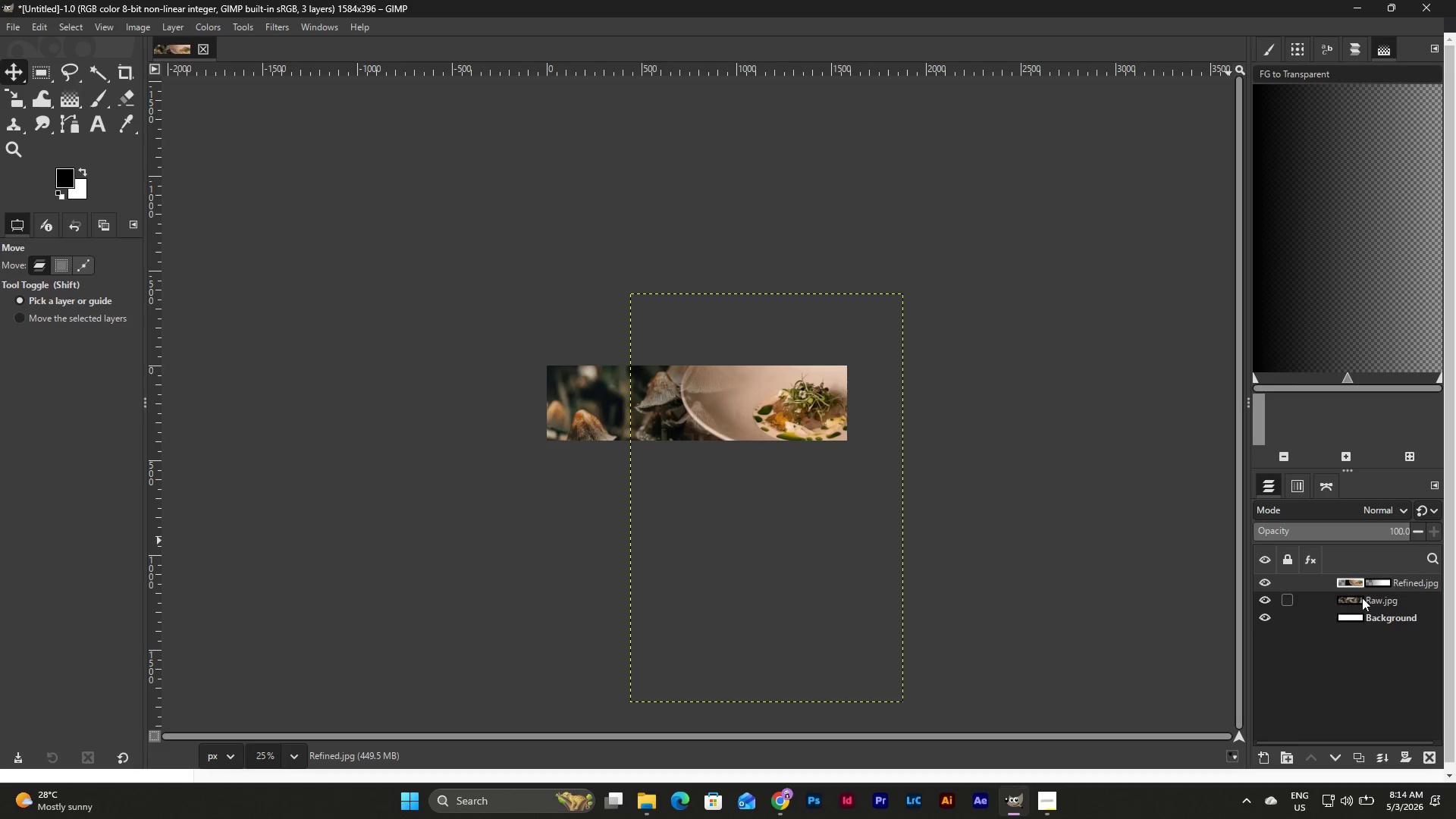 
left_click([1355, 615])
 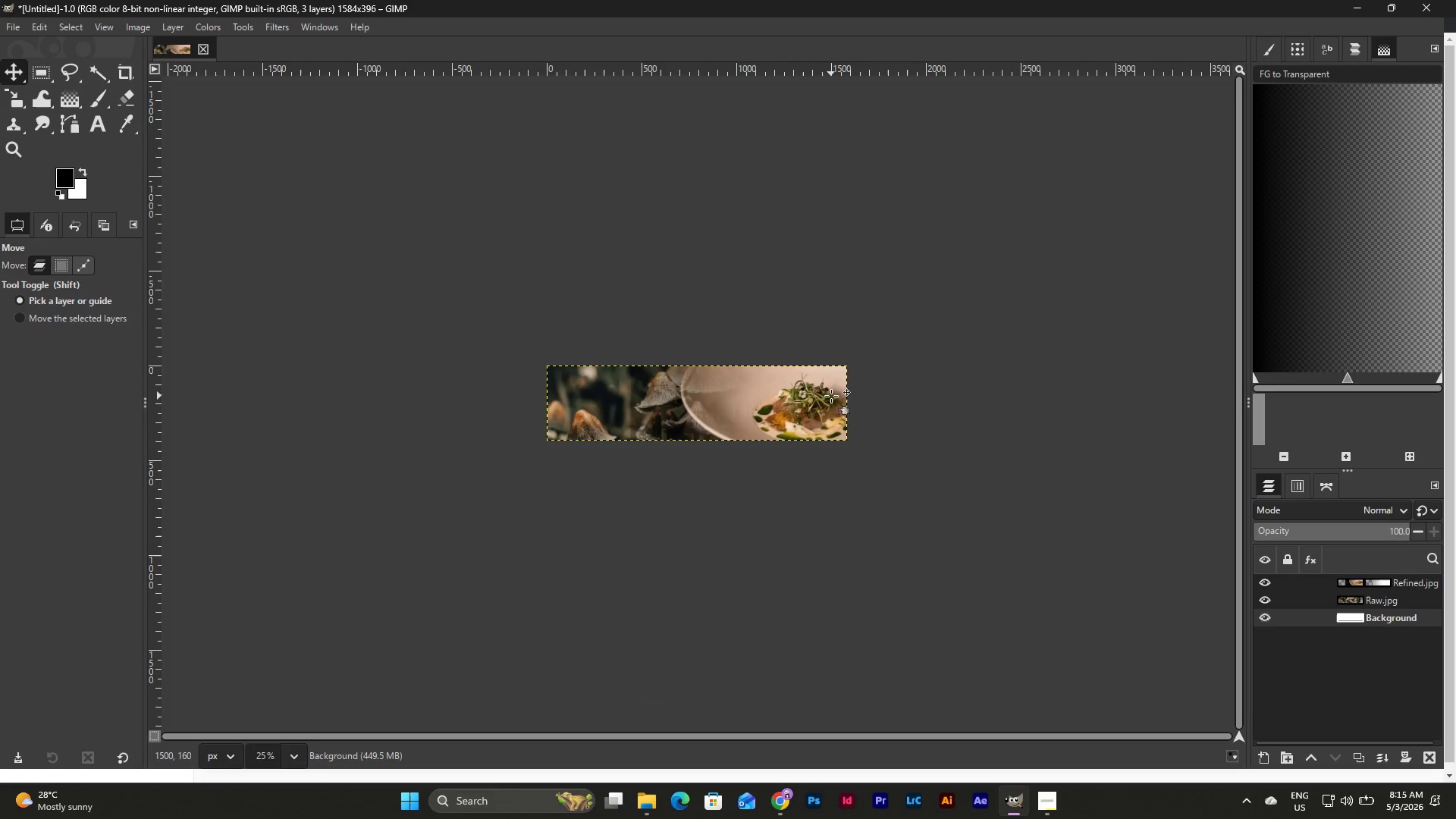 
wait(8.53)
 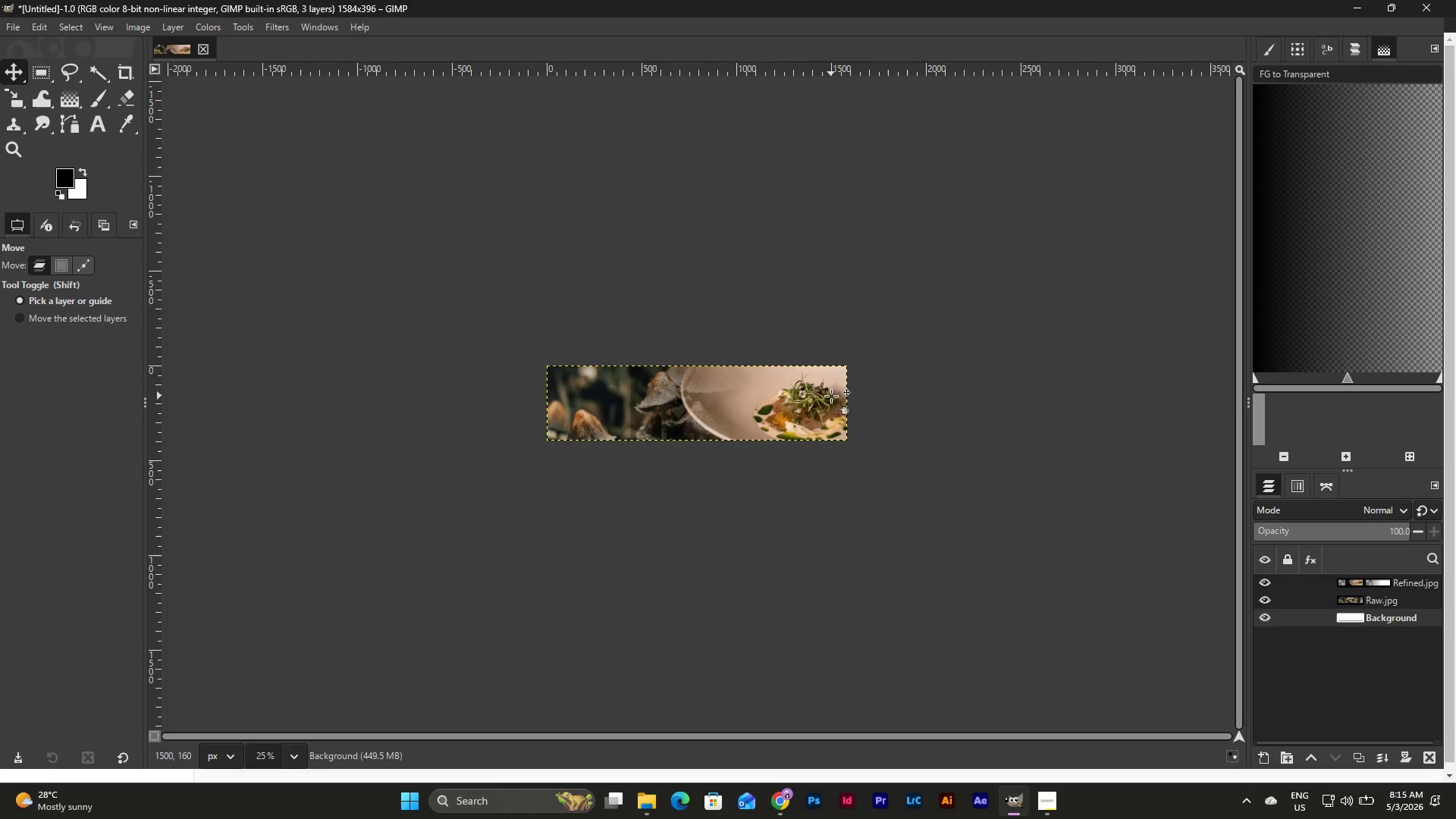 
double_click([1374, 582])
 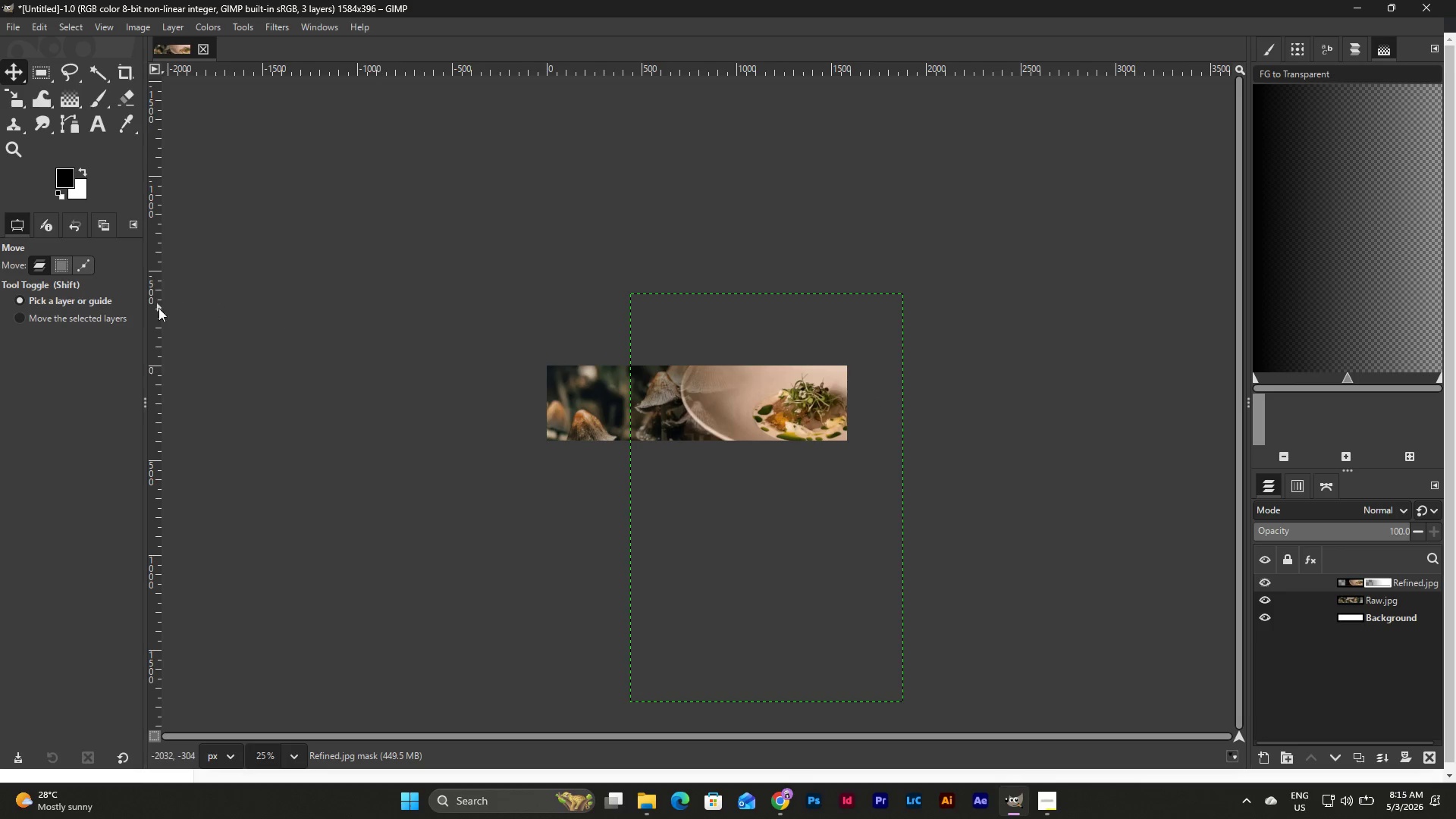 
left_click([64, 94])
 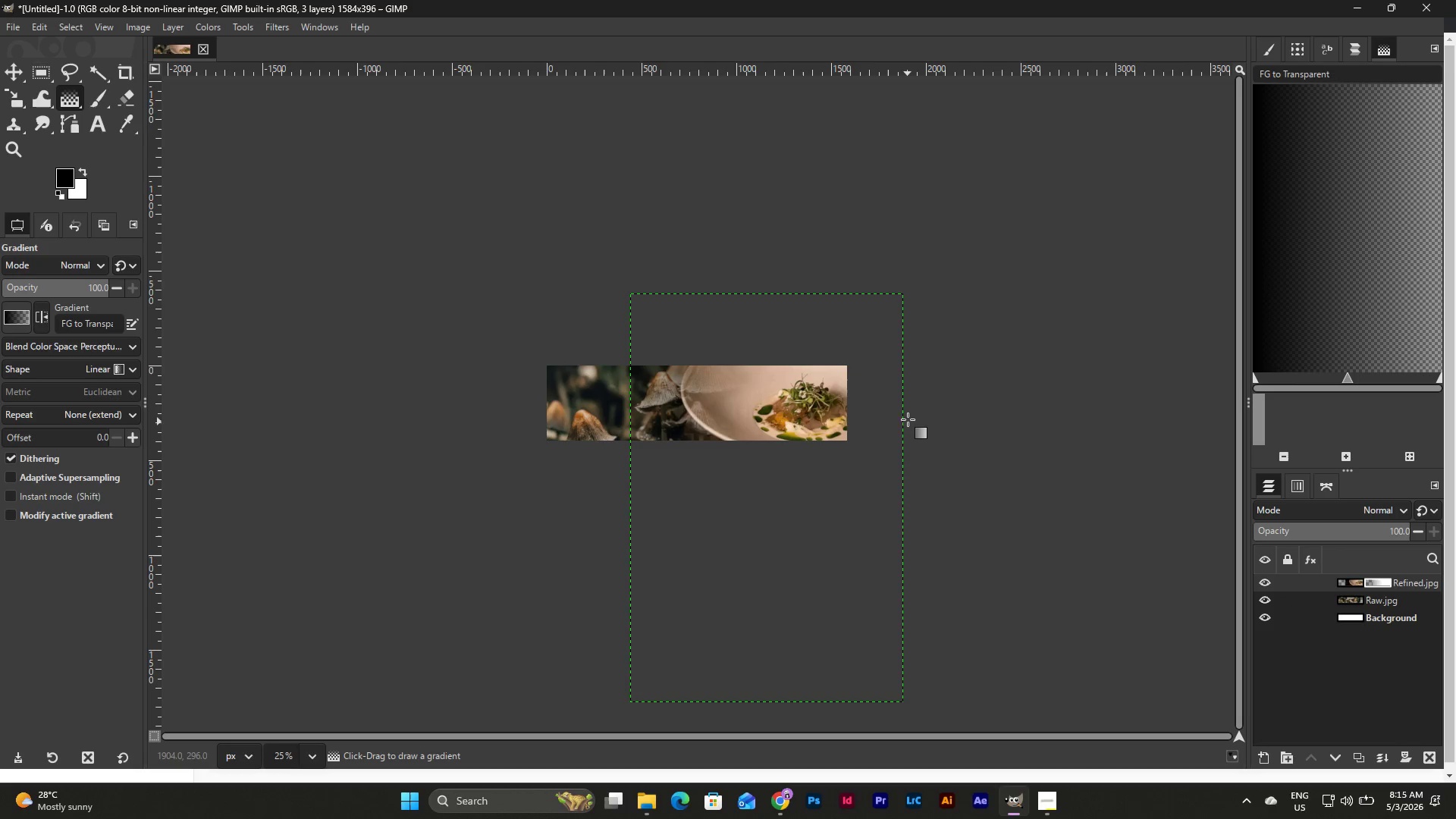 
left_click_drag(start_coordinate=[924, 413], to_coordinate=[602, 422])
 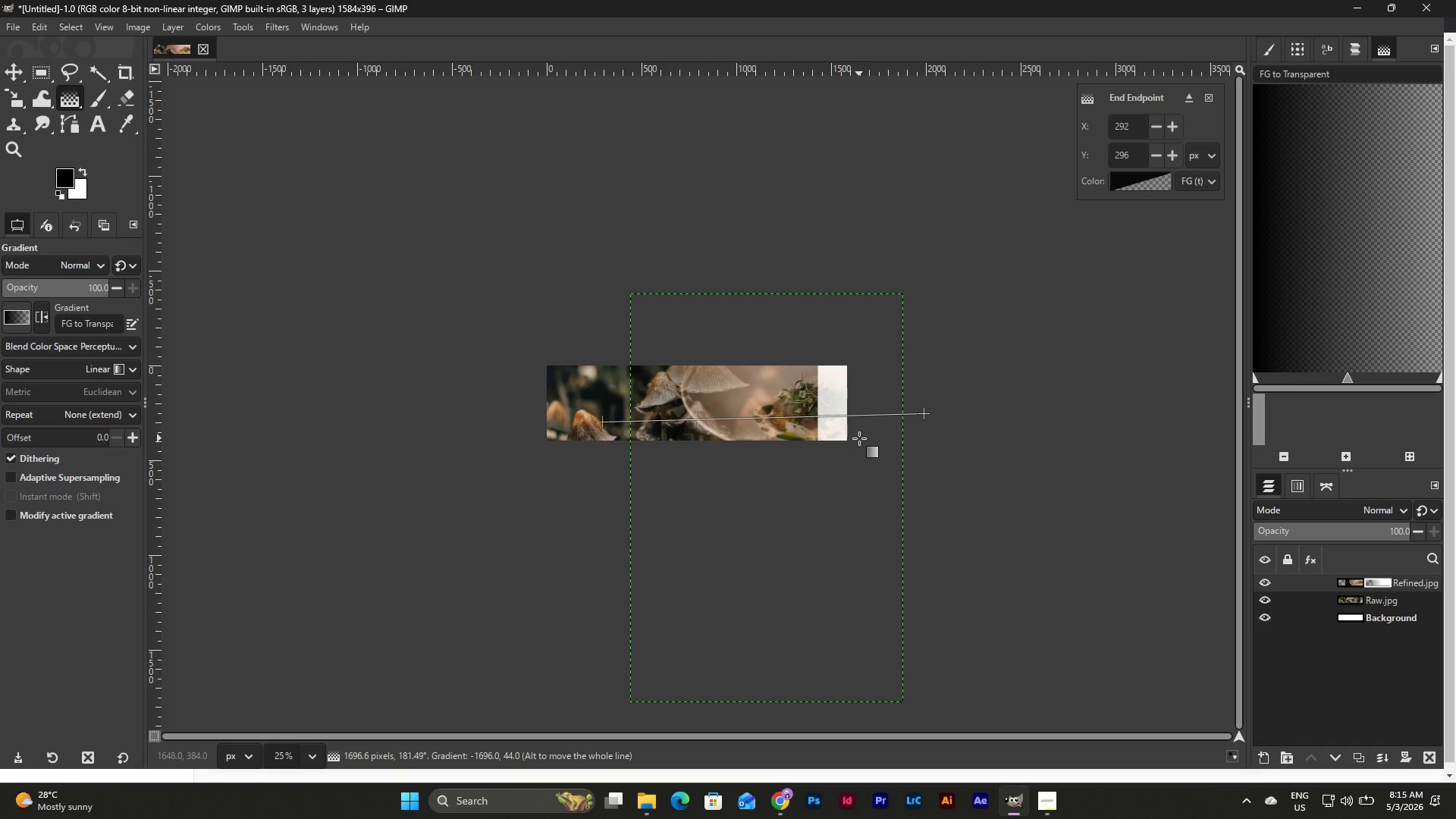 
key(Control+Z)
 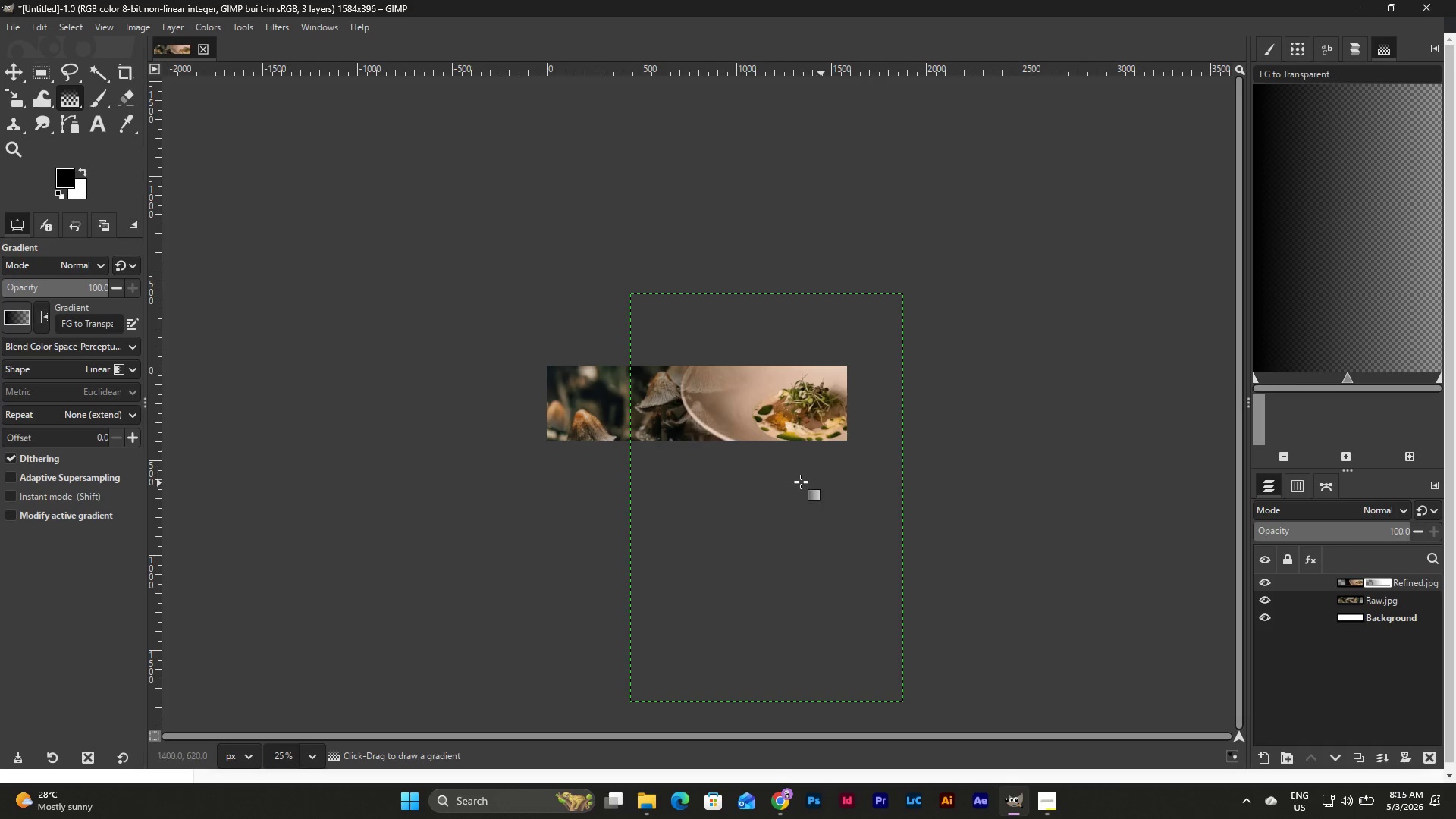 
left_click_drag(start_coordinate=[784, 478], to_coordinate=[636, 465])
 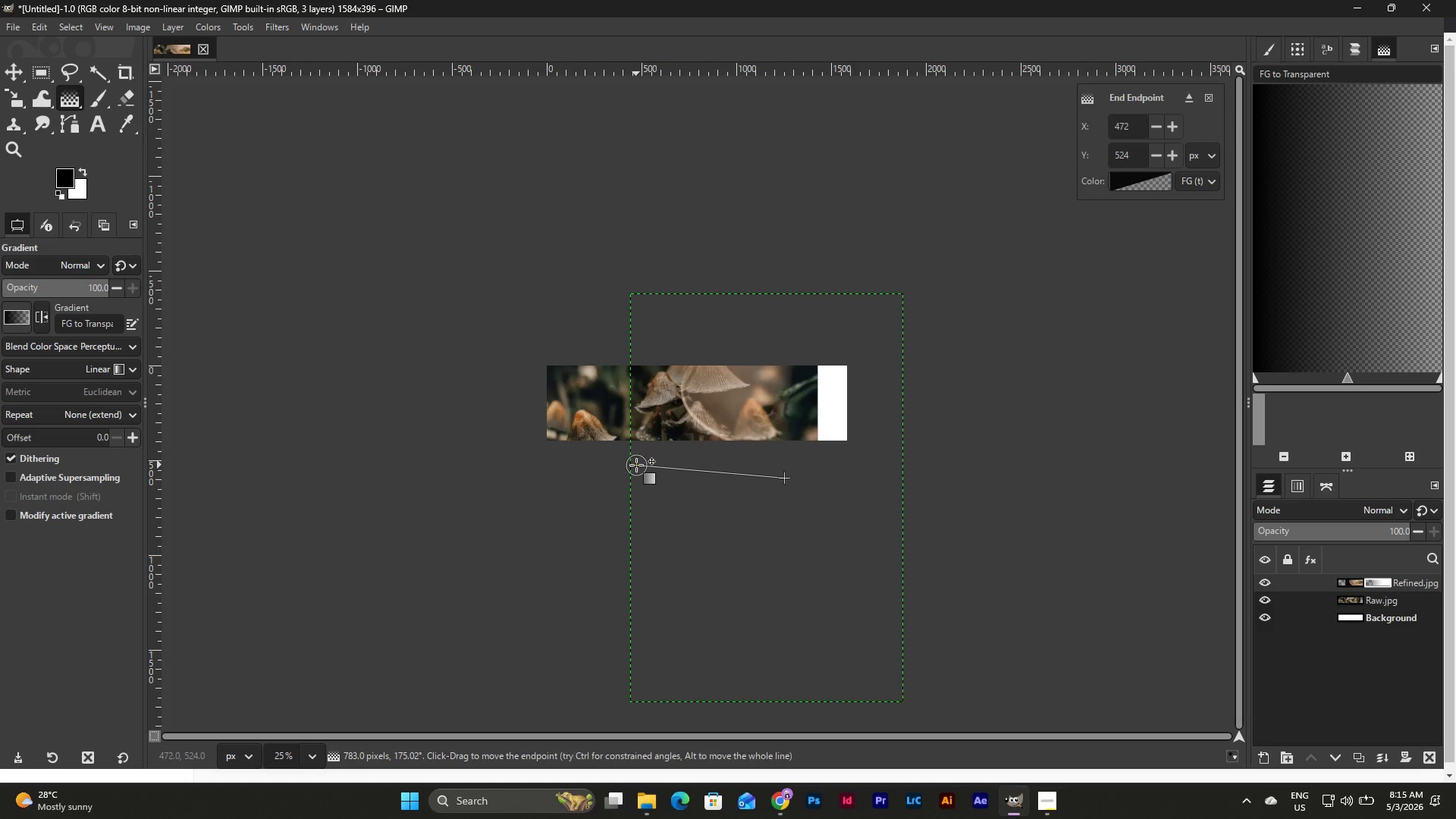 
key(Control+Z)
 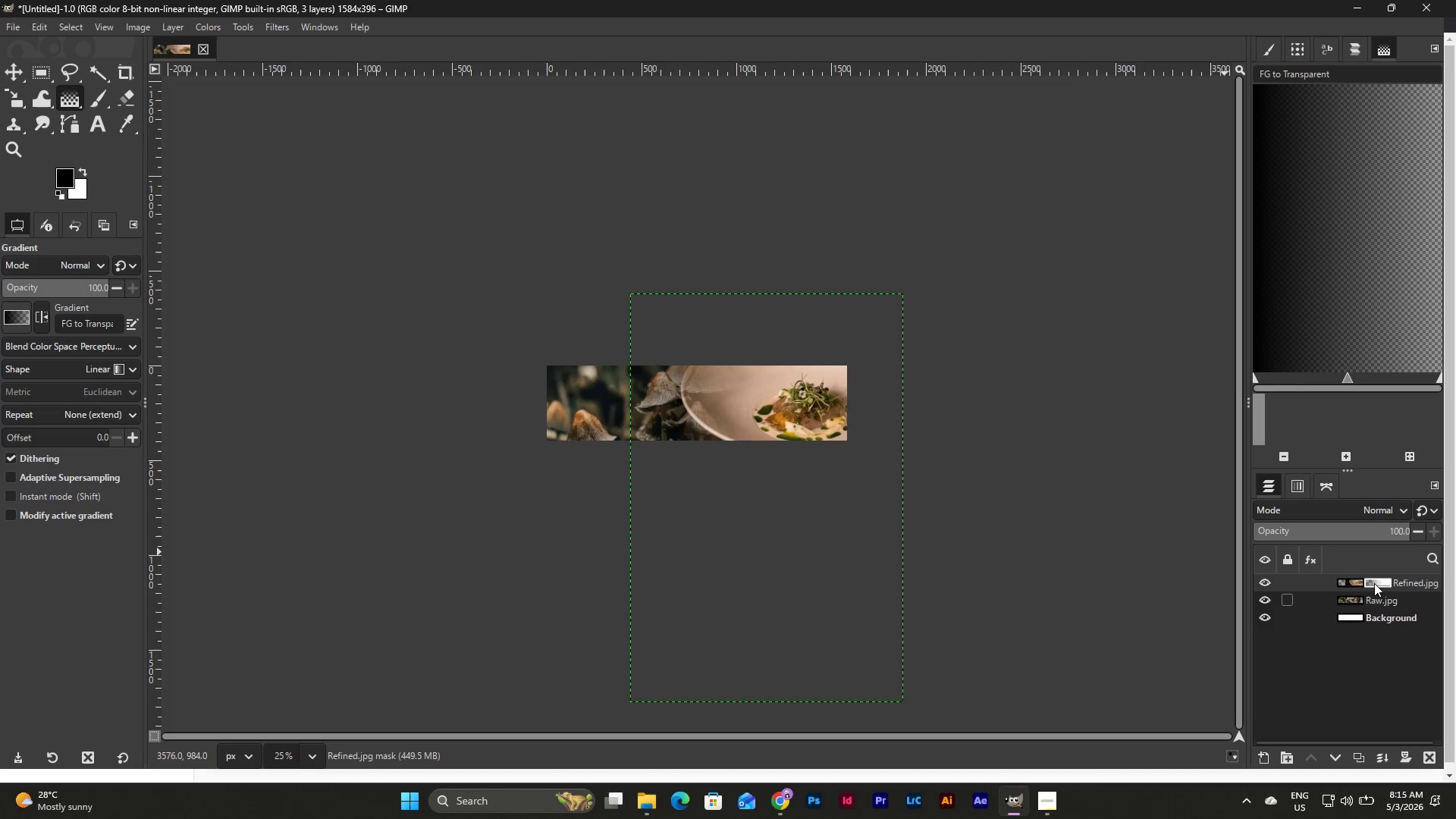 
left_click([1355, 586])
 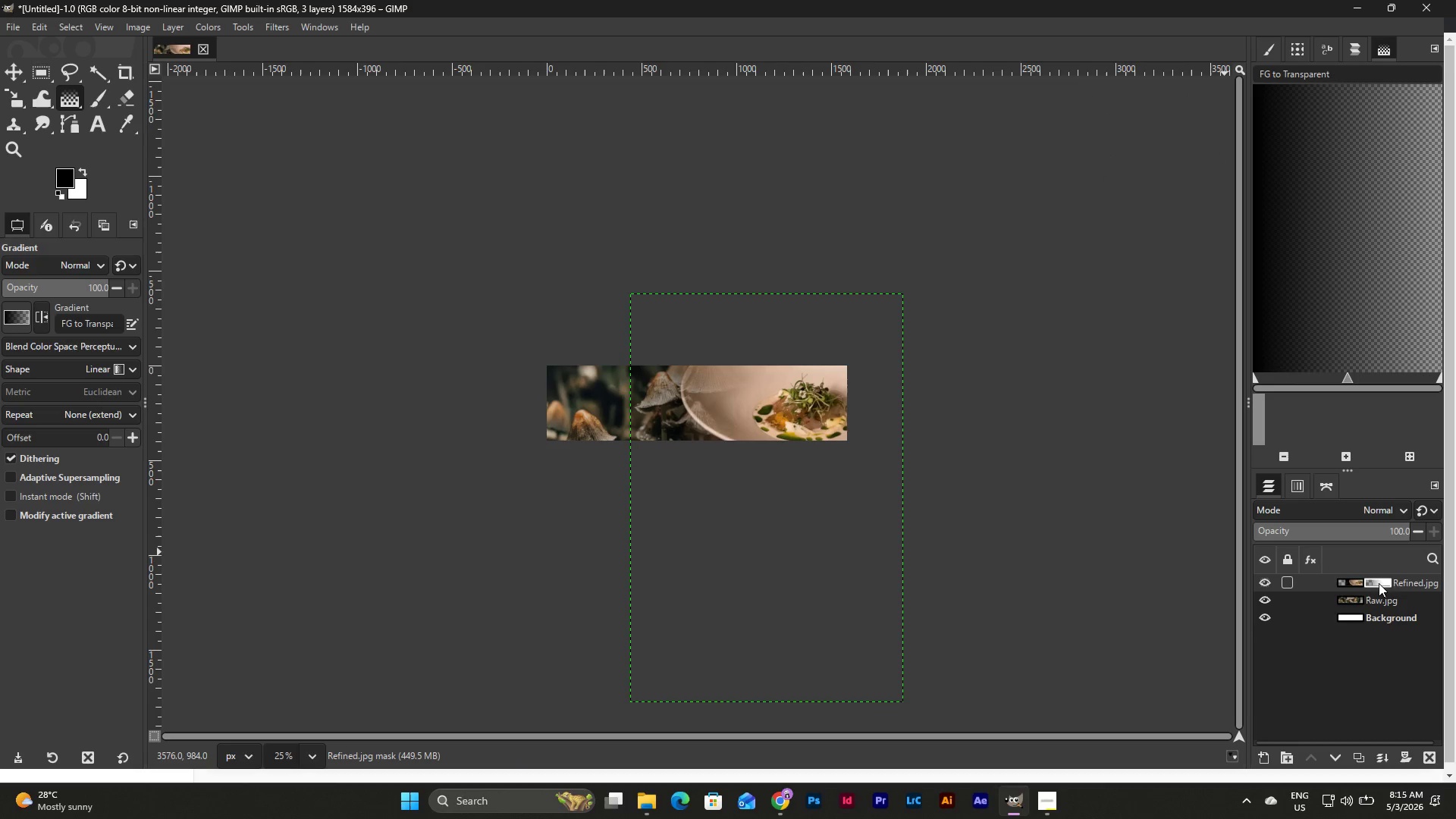 
right_click([1378, 582])
 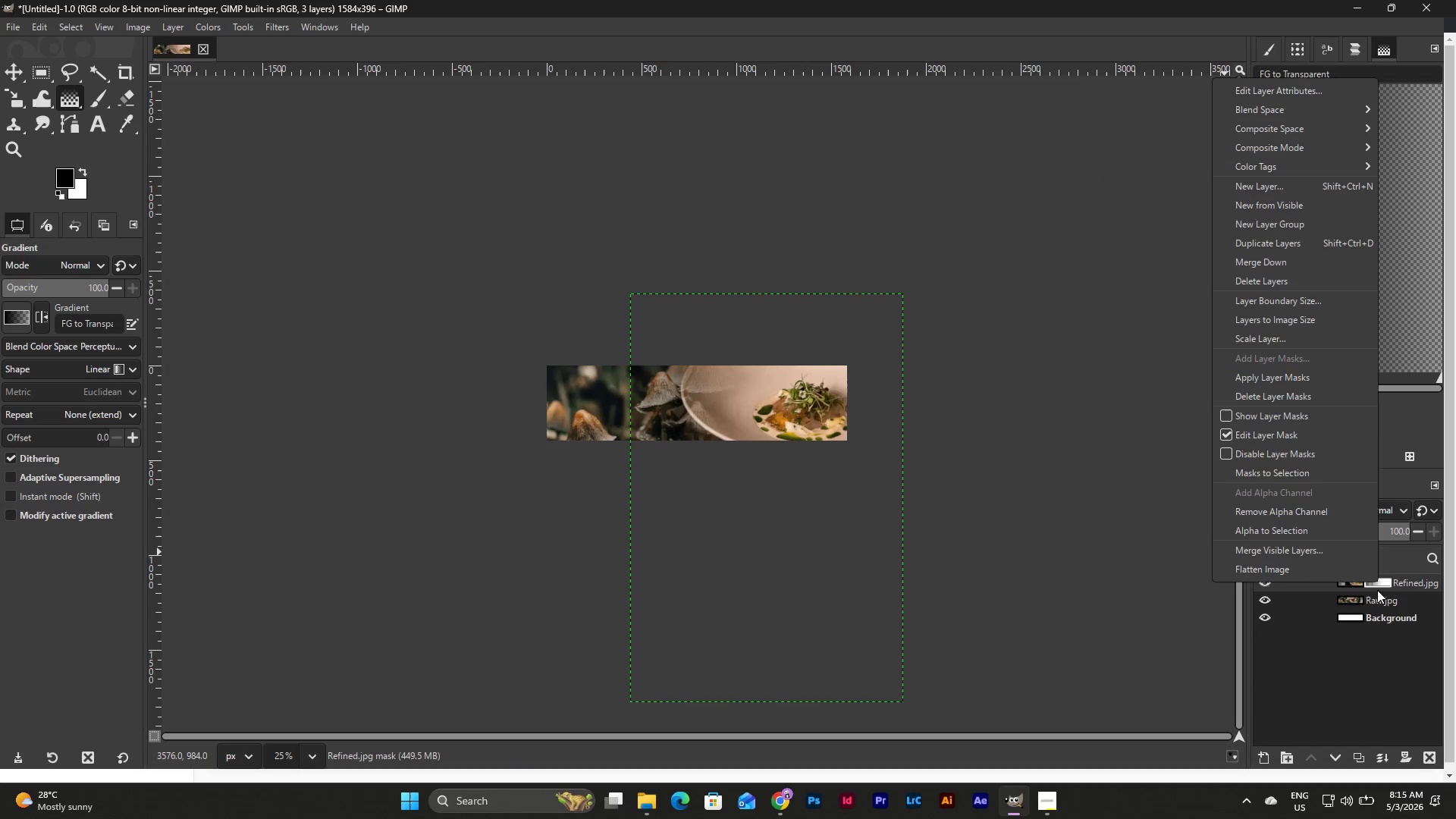 
left_click([1368, 708])
 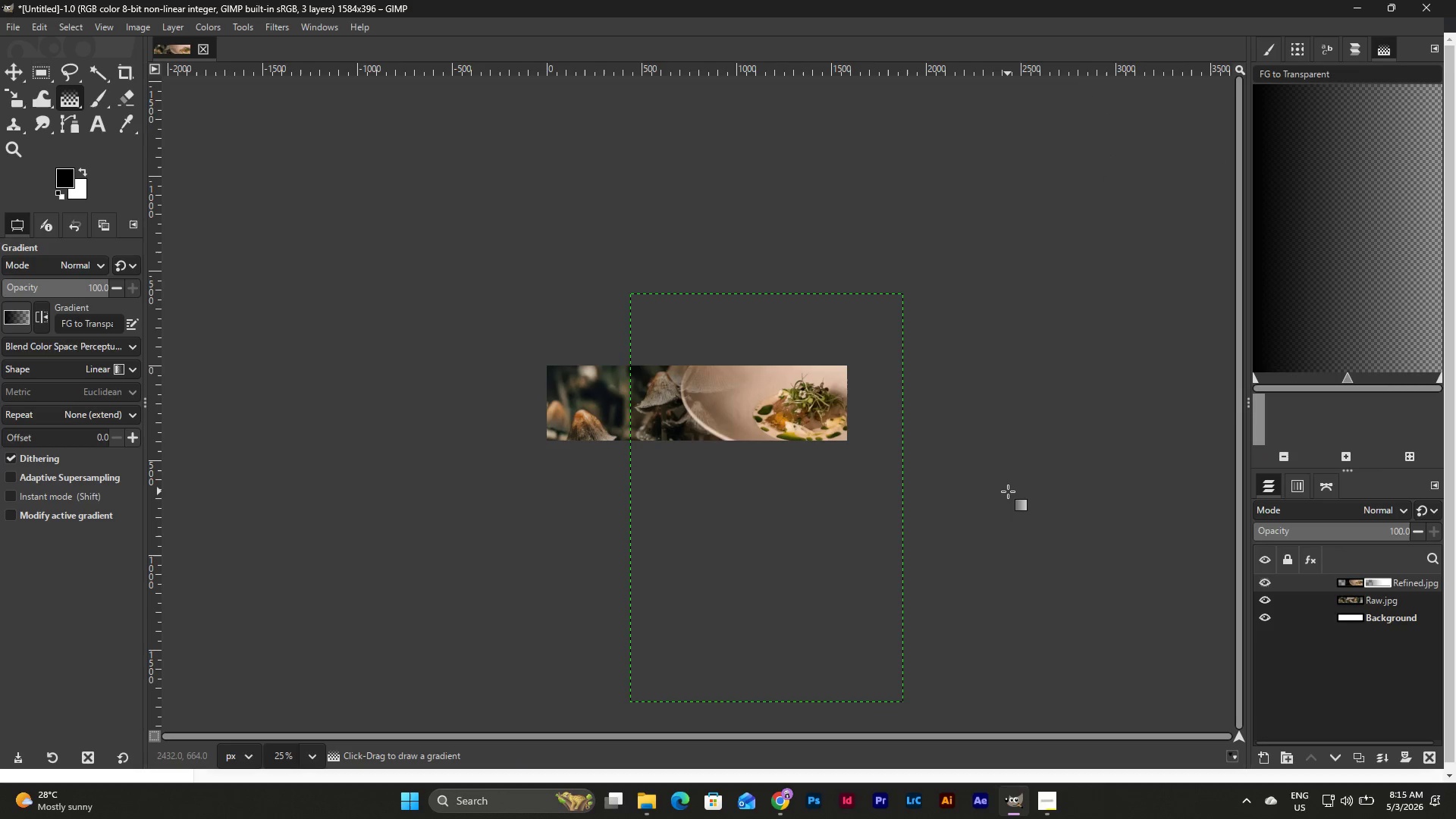 
left_click([1346, 666])
 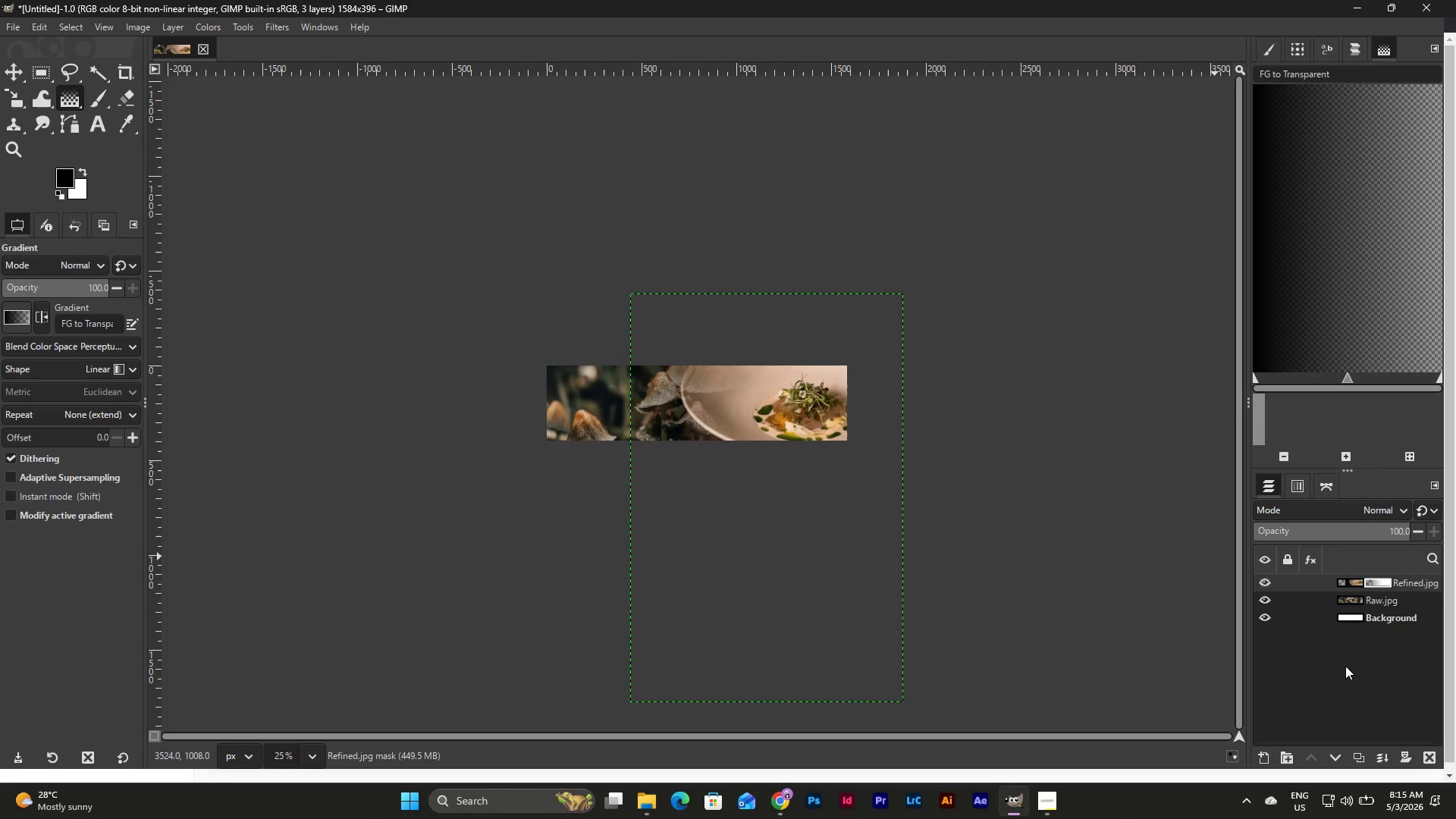 
wait(8.28)
 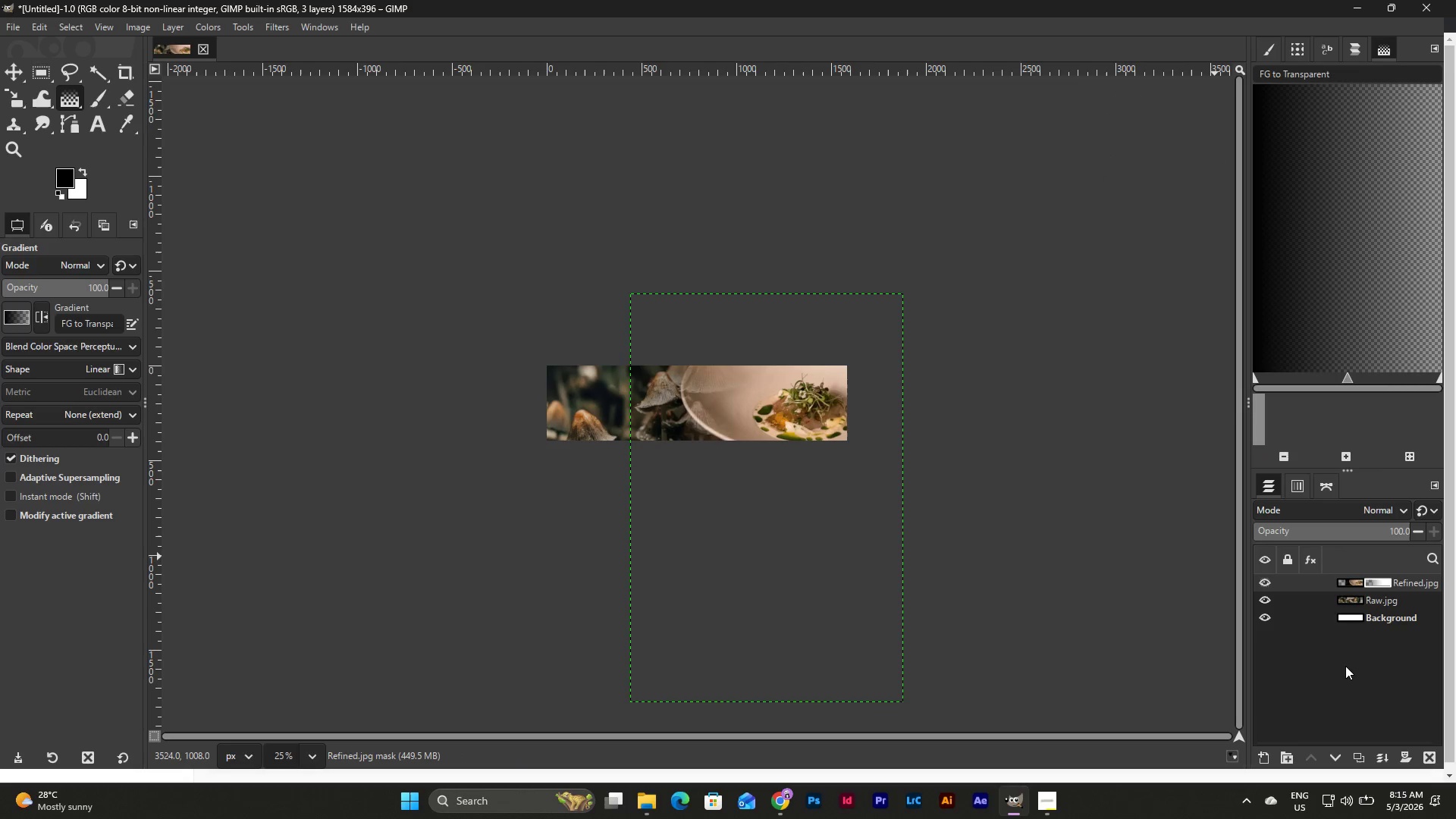 
left_click([1348, 602])
 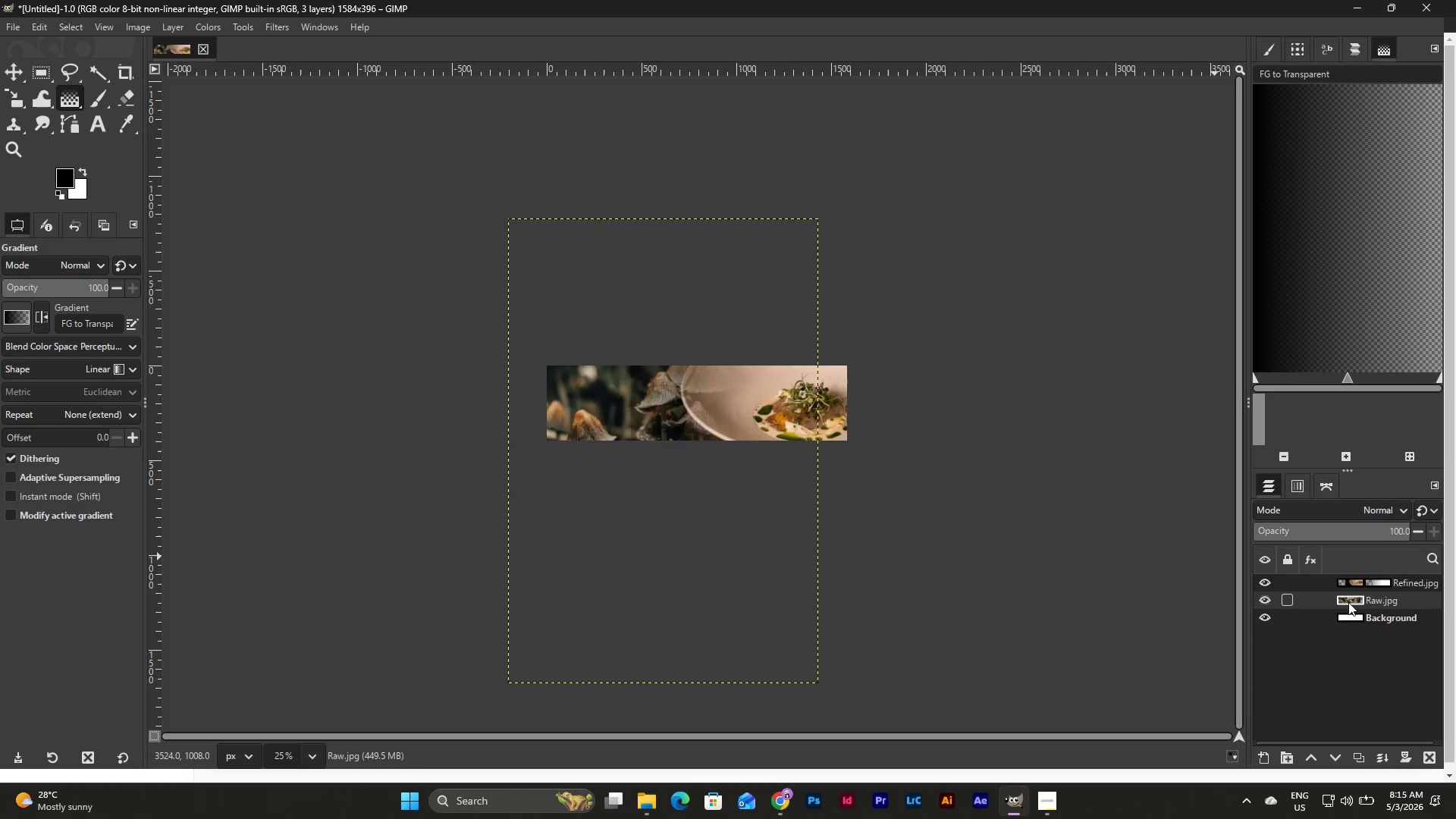 
right_click([1348, 601])
 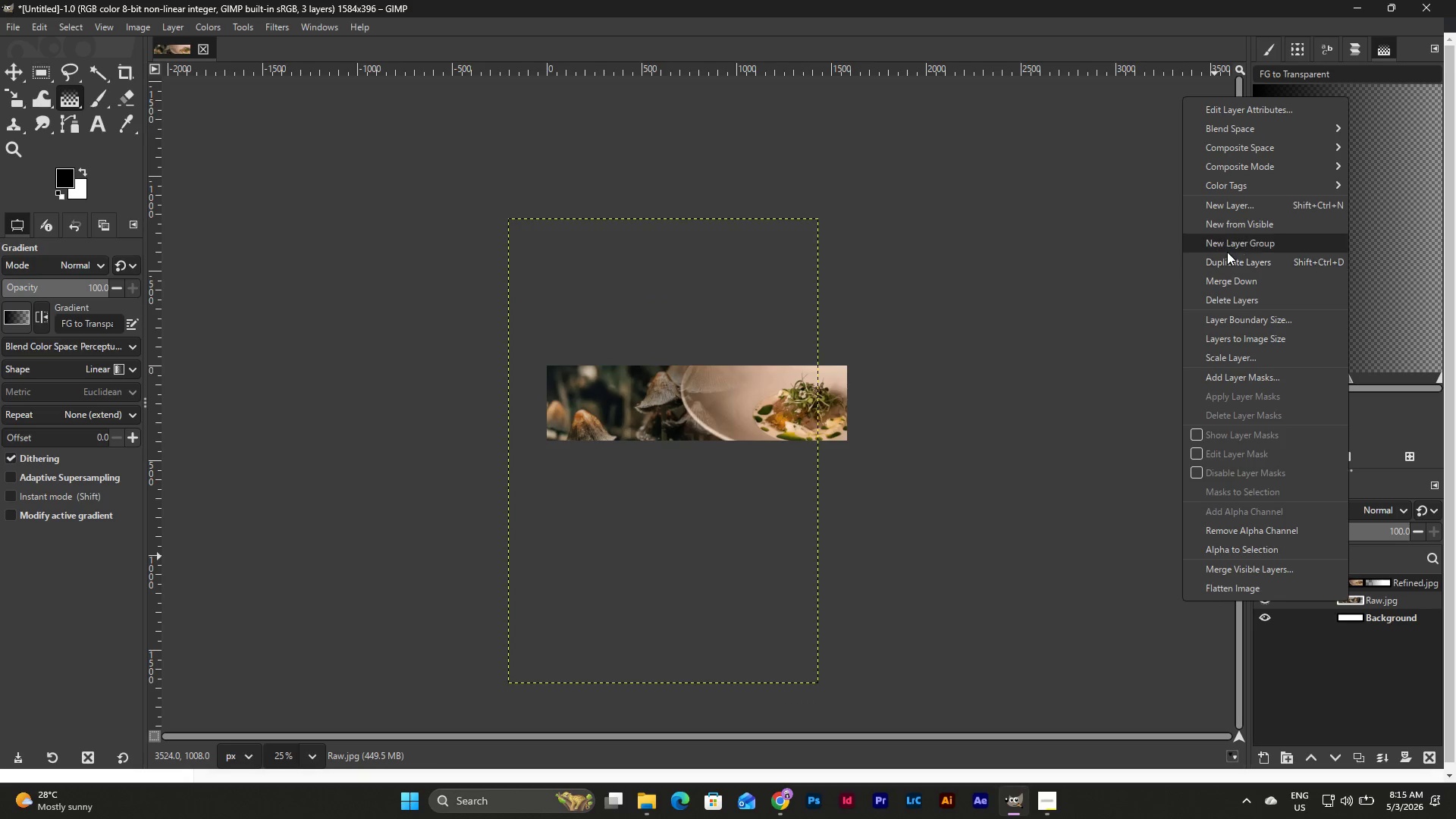 
mouse_move([1228, 312])
 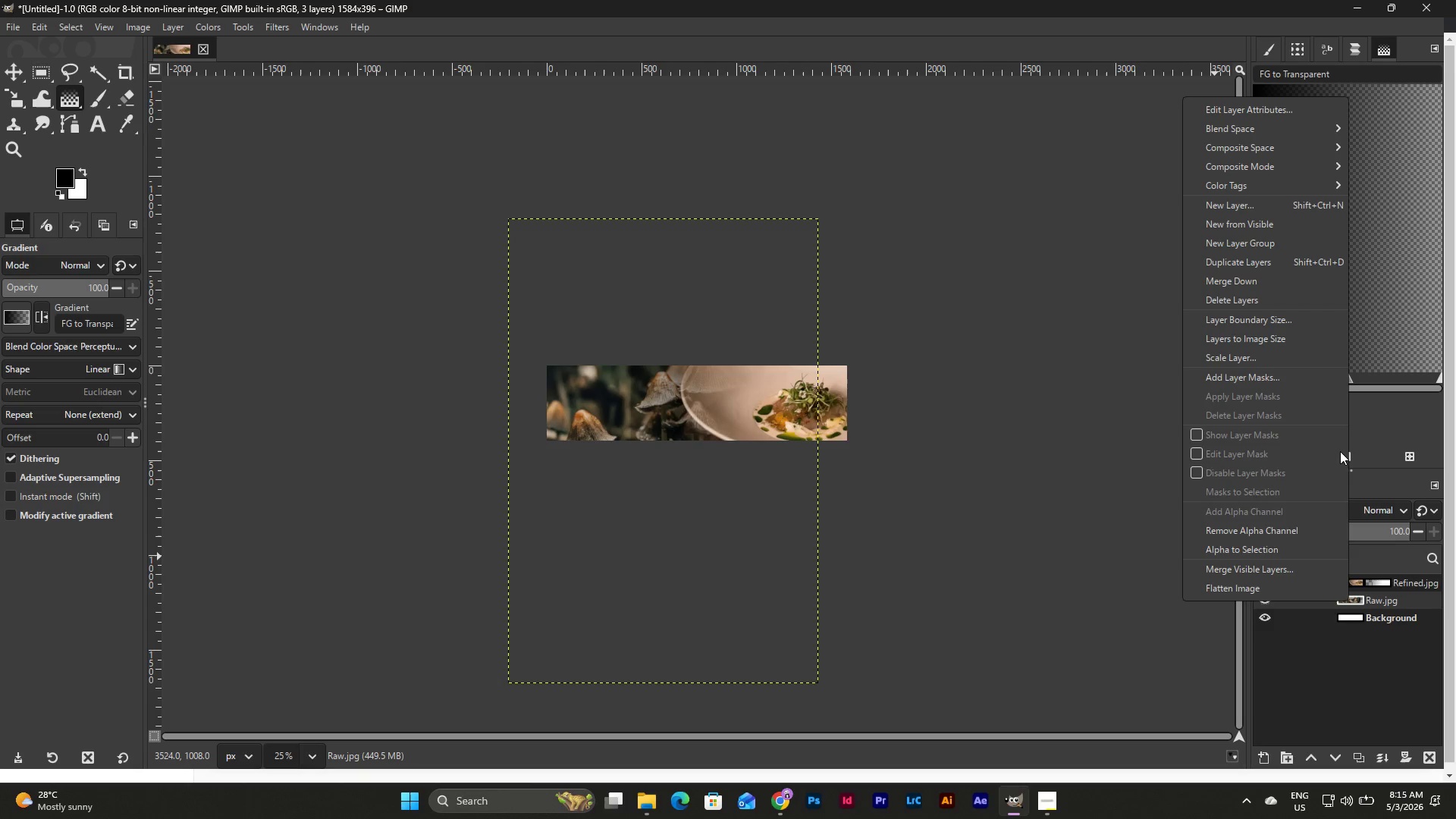 
wait(7.89)
 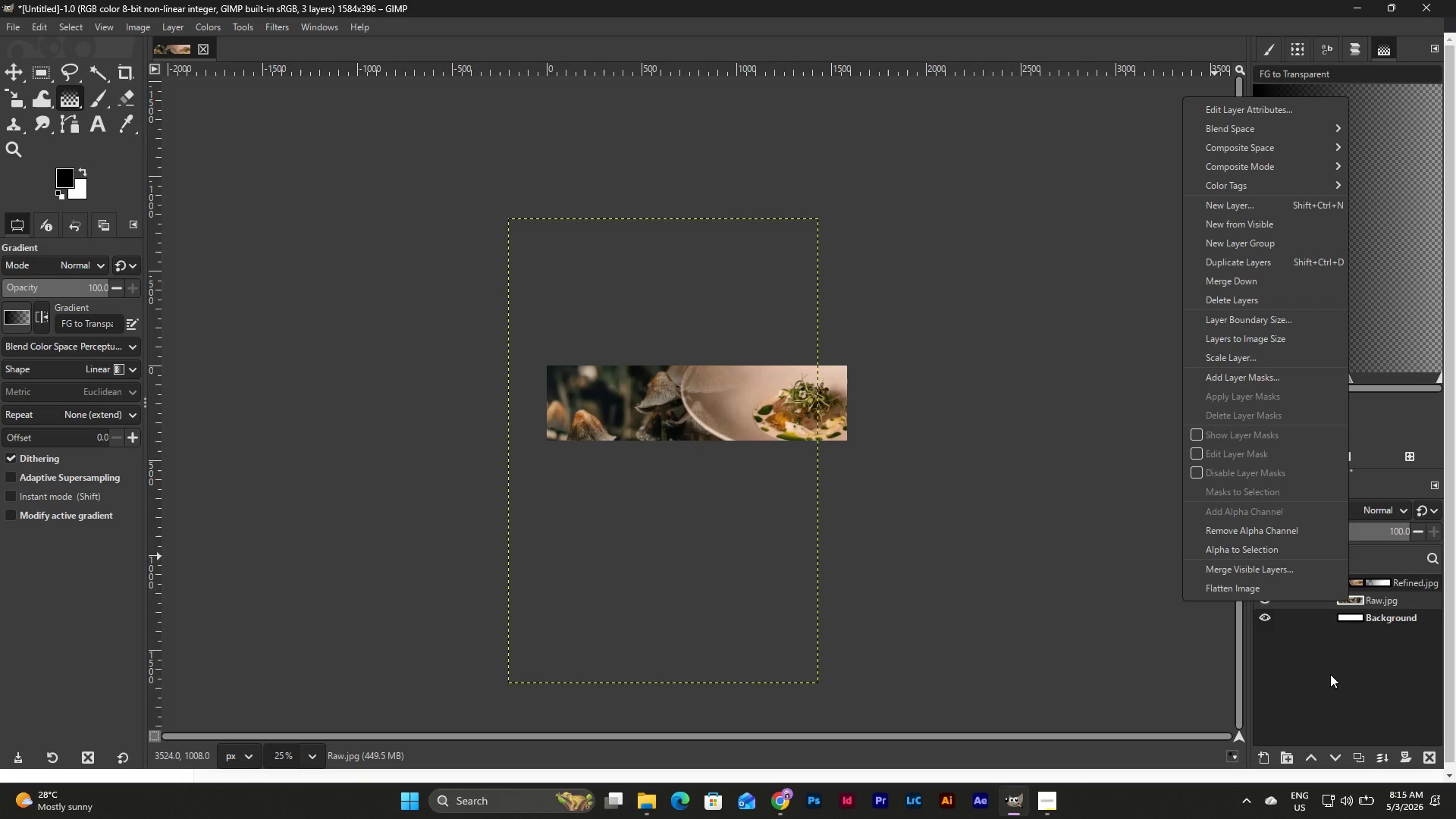 
left_click([212, 24])
 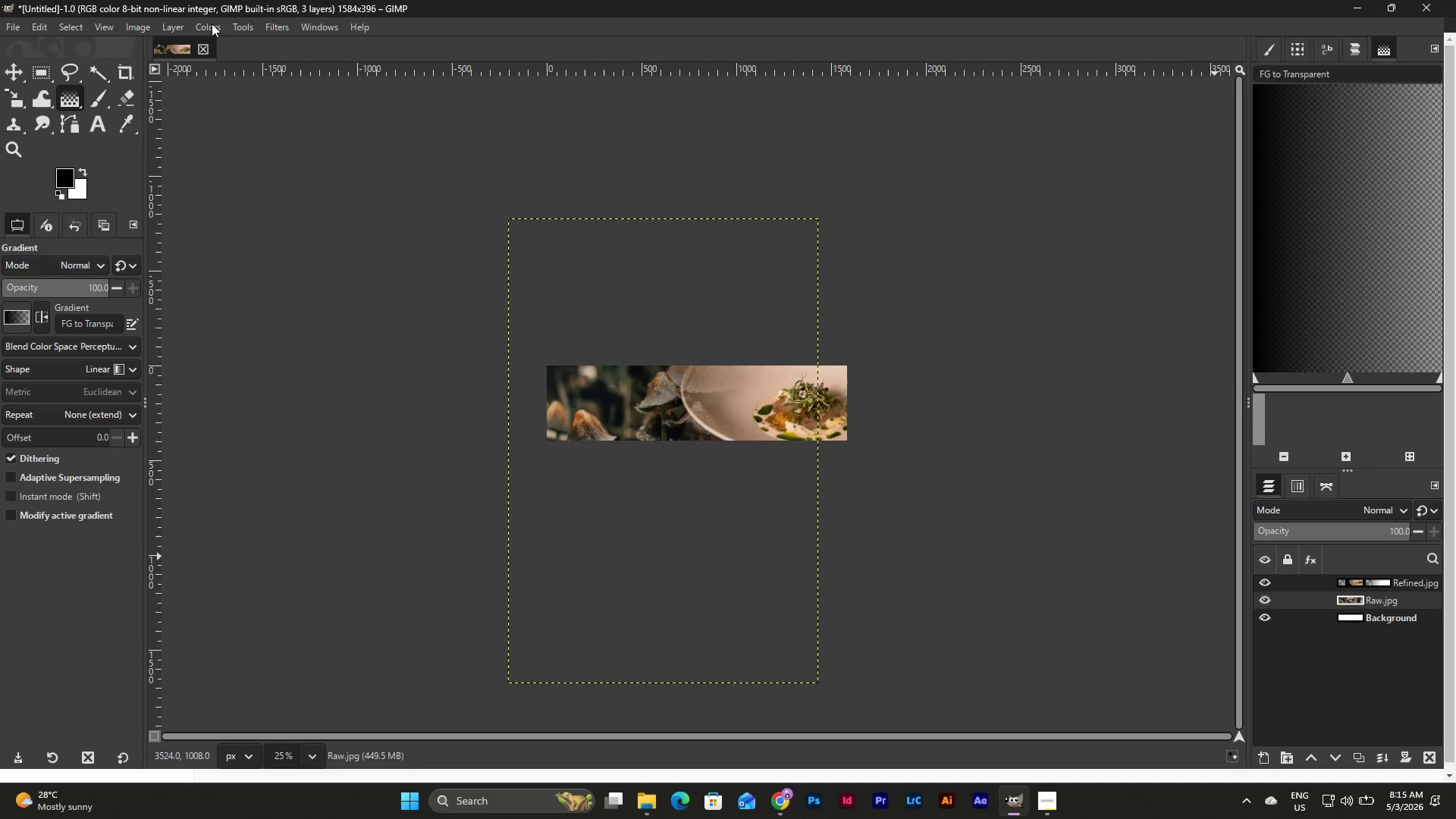 
left_click([212, 24])
 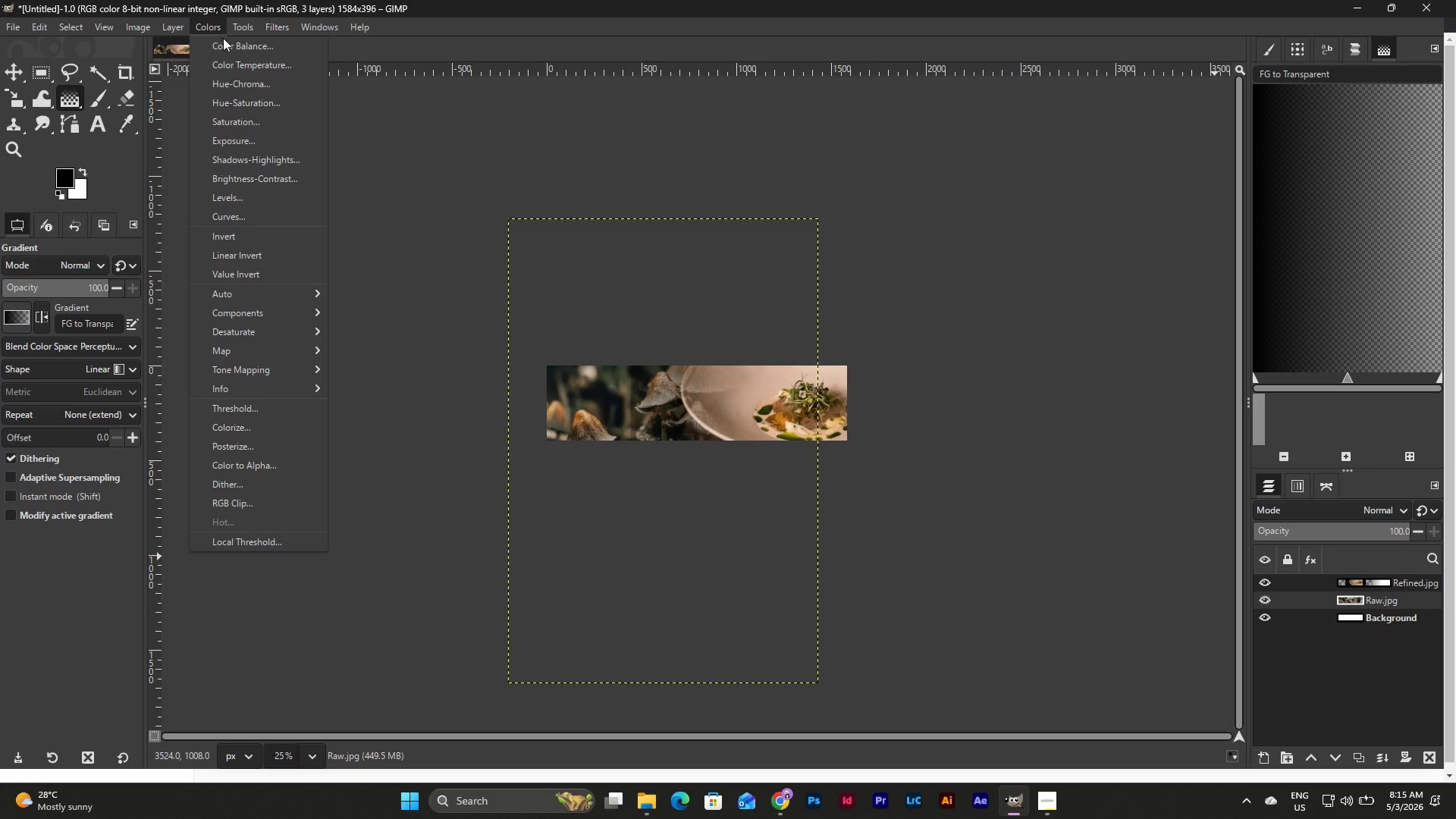 
left_click([246, 47])
 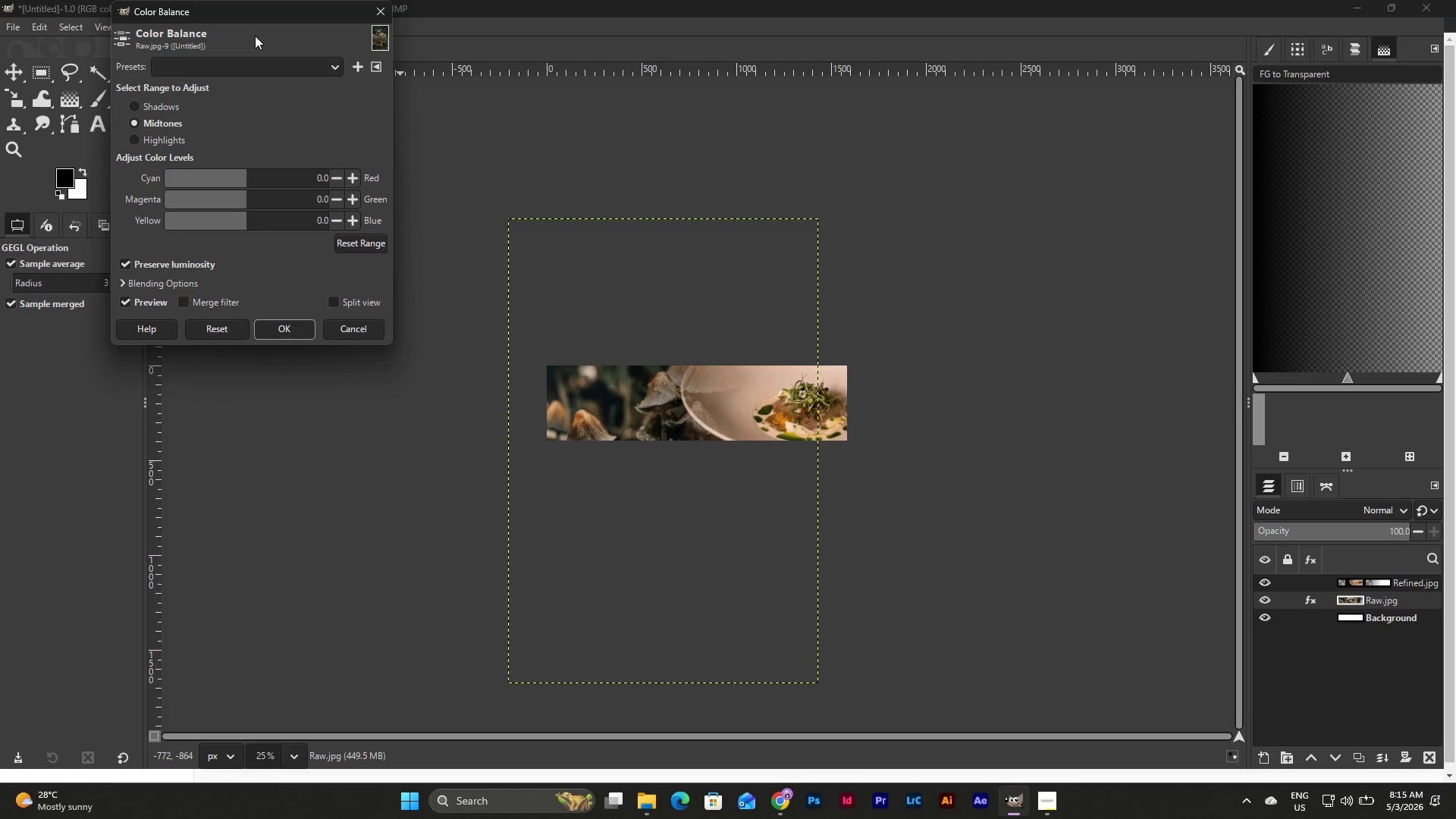 
wait(5.22)
 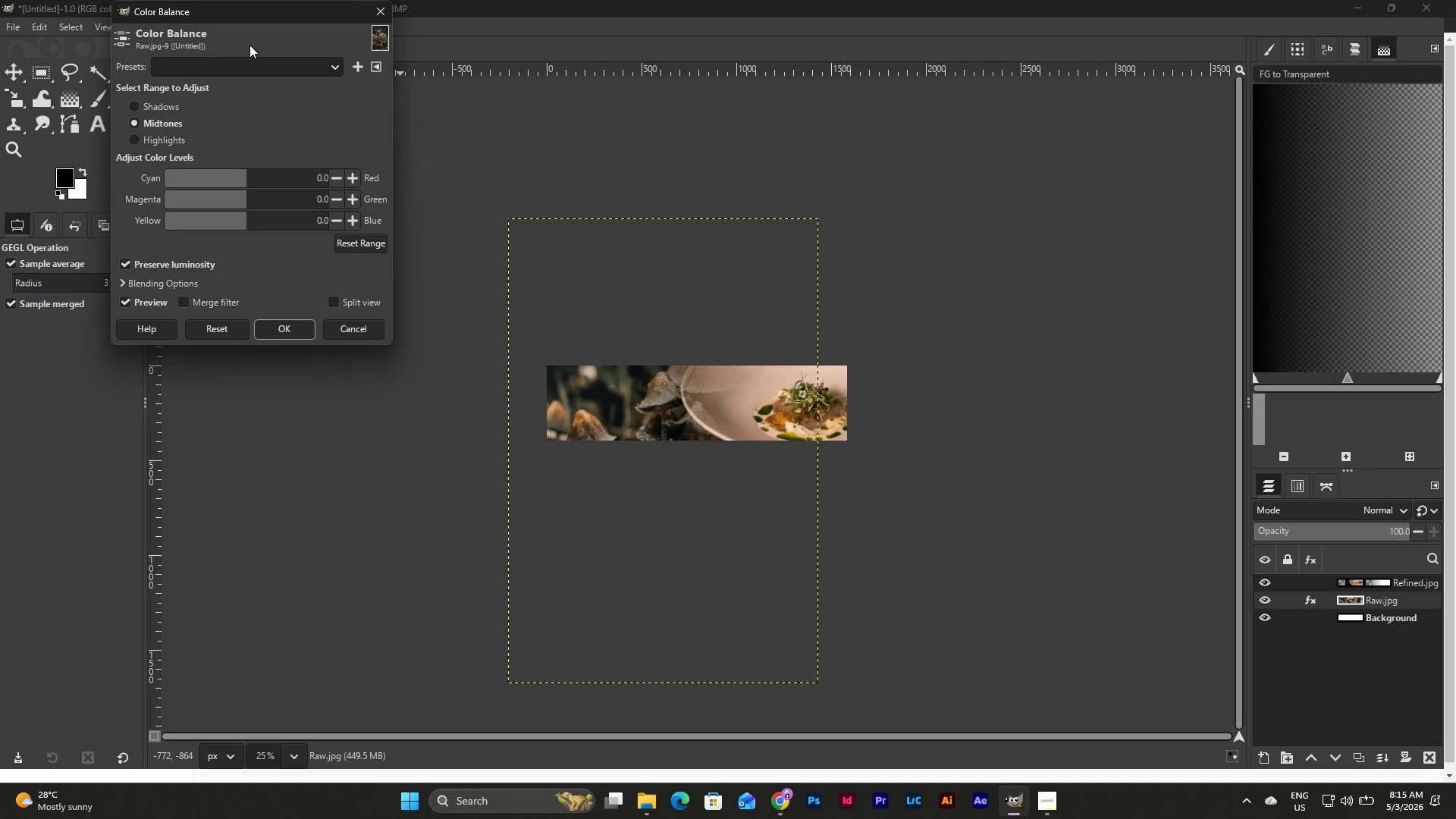 
left_click_drag(start_coordinate=[253, 11], to_coordinate=[234, 308])
 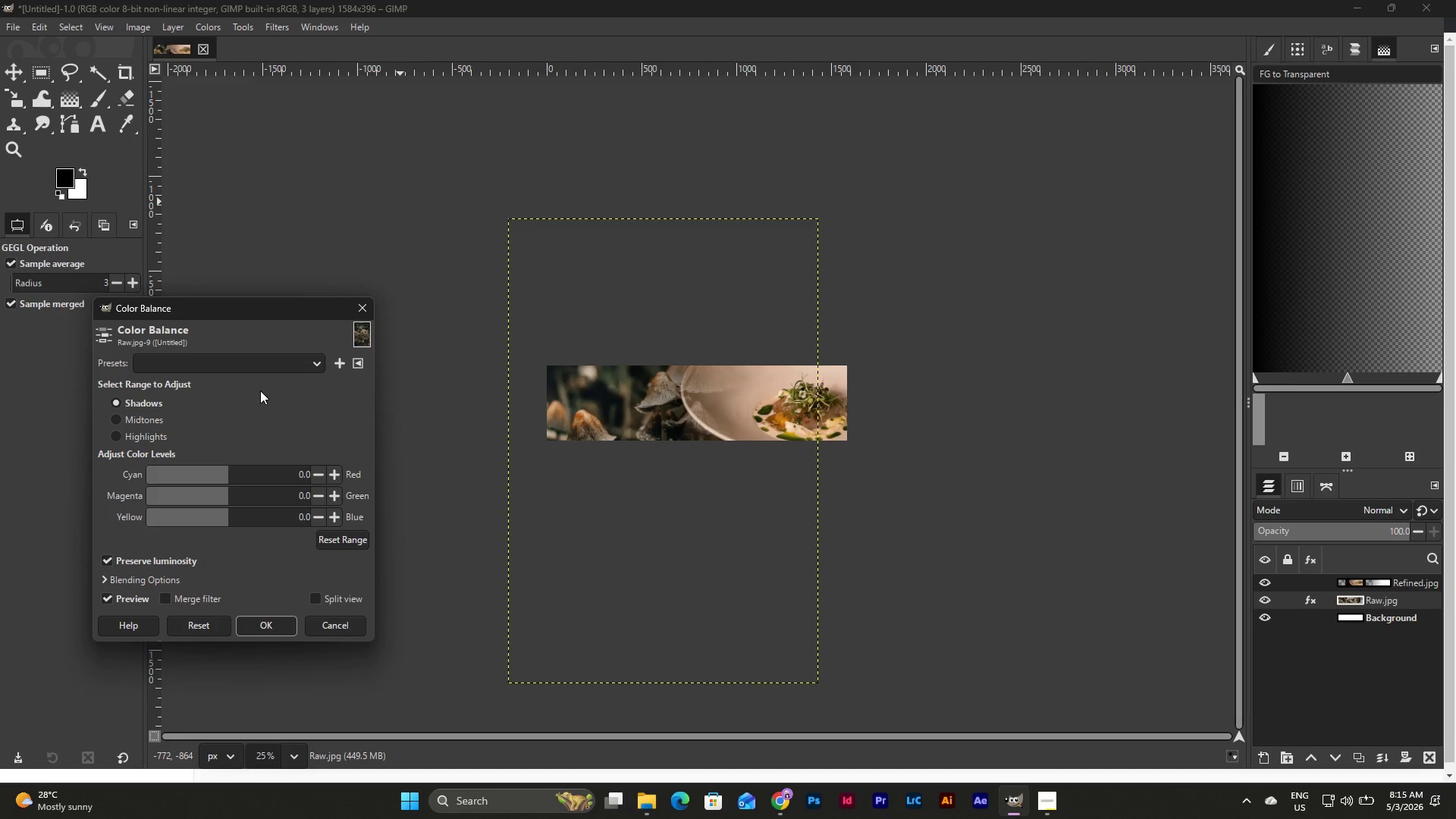 
wait(11.36)
 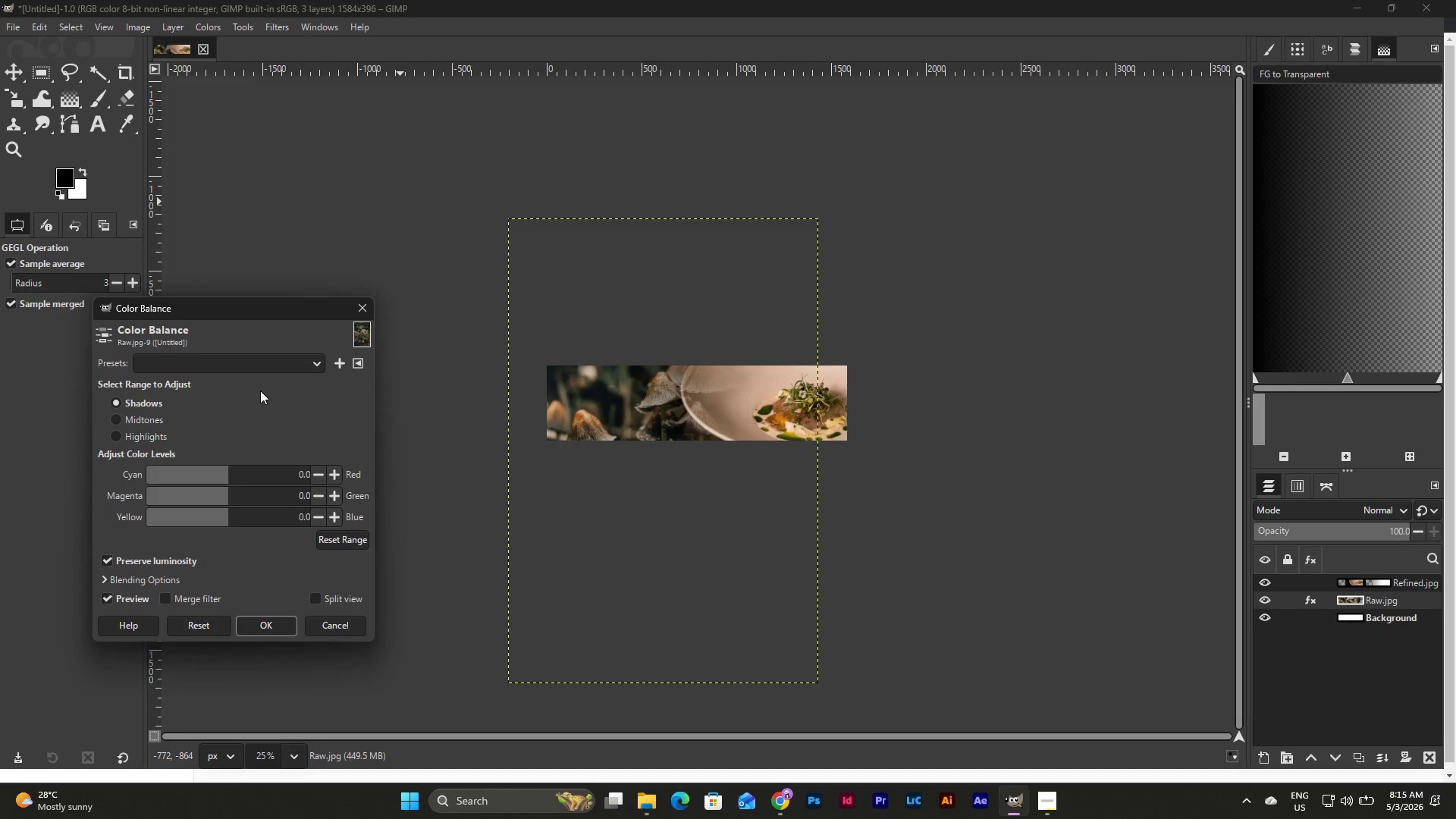 
left_click([259, 360])
 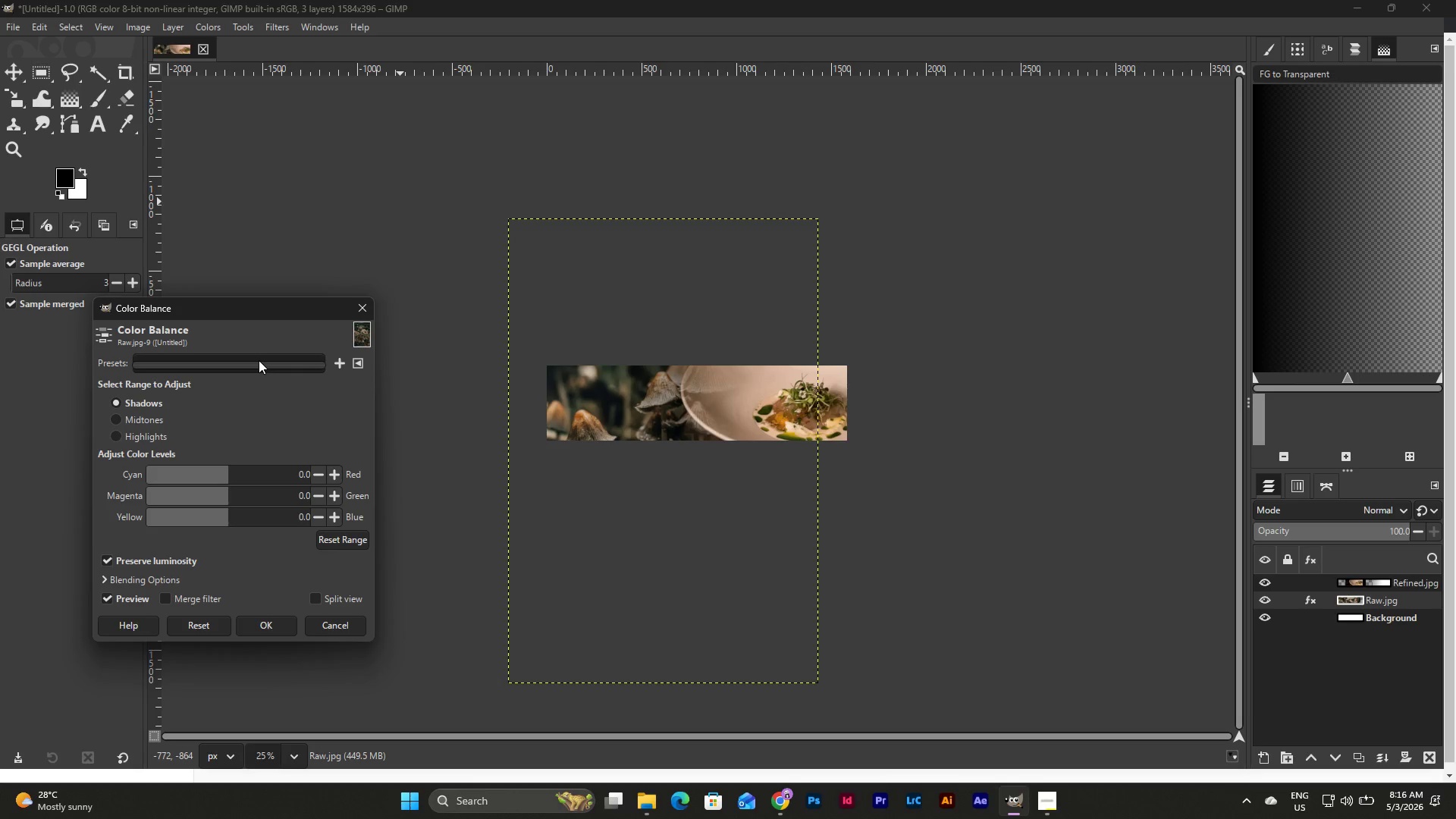 
left_click([259, 360])
 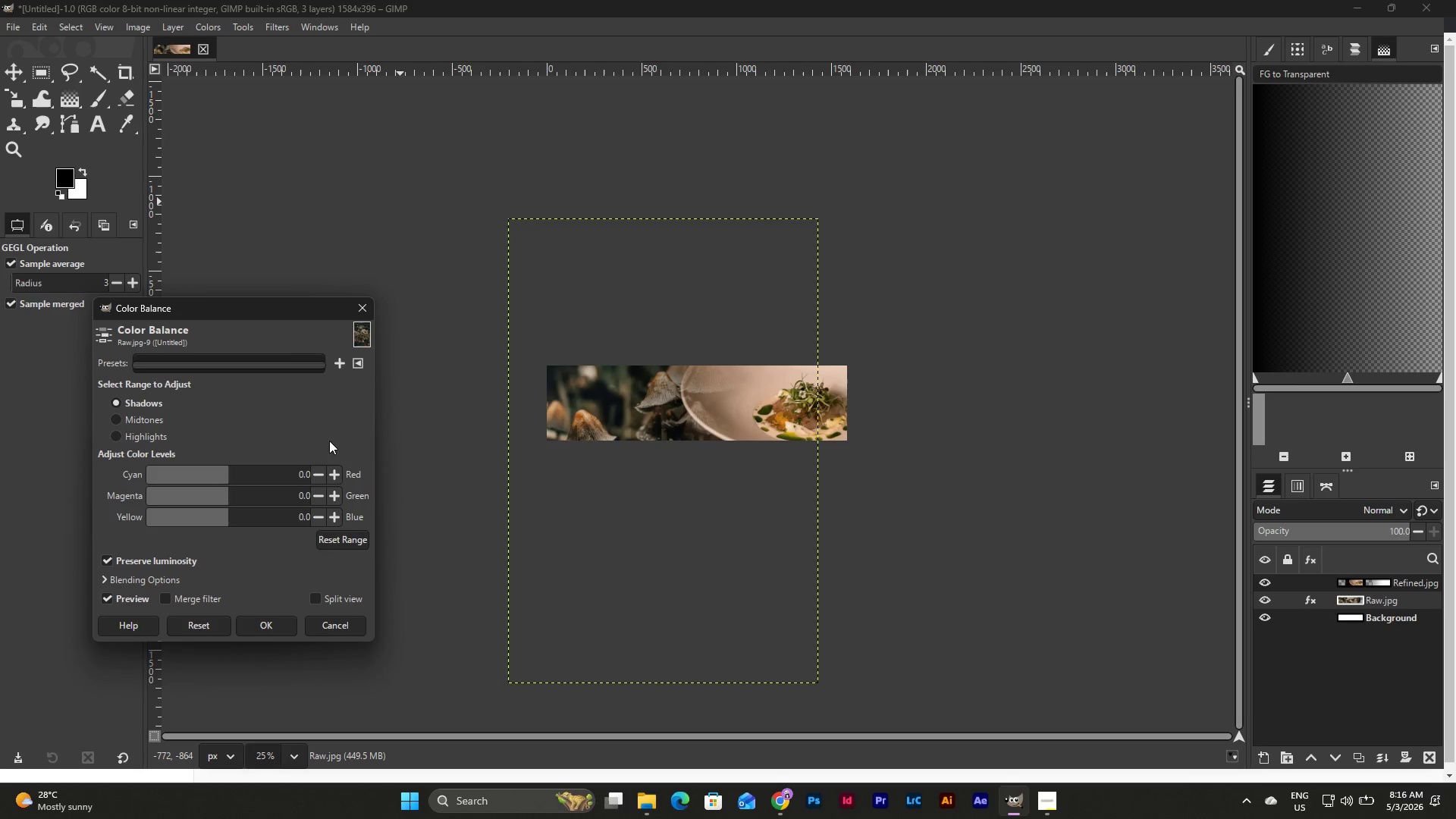 
left_click([324, 435])
 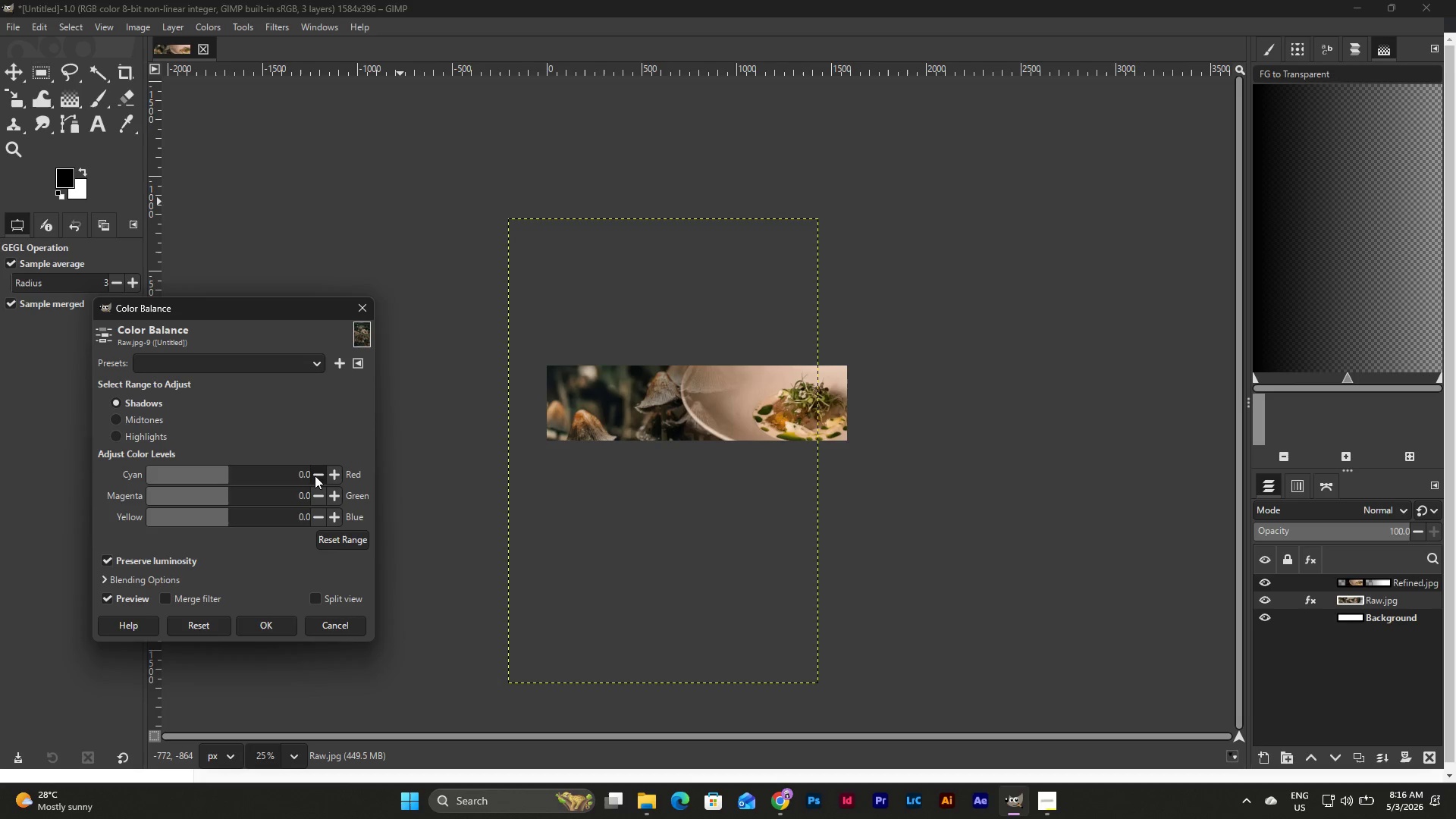 
double_click([315, 475])
 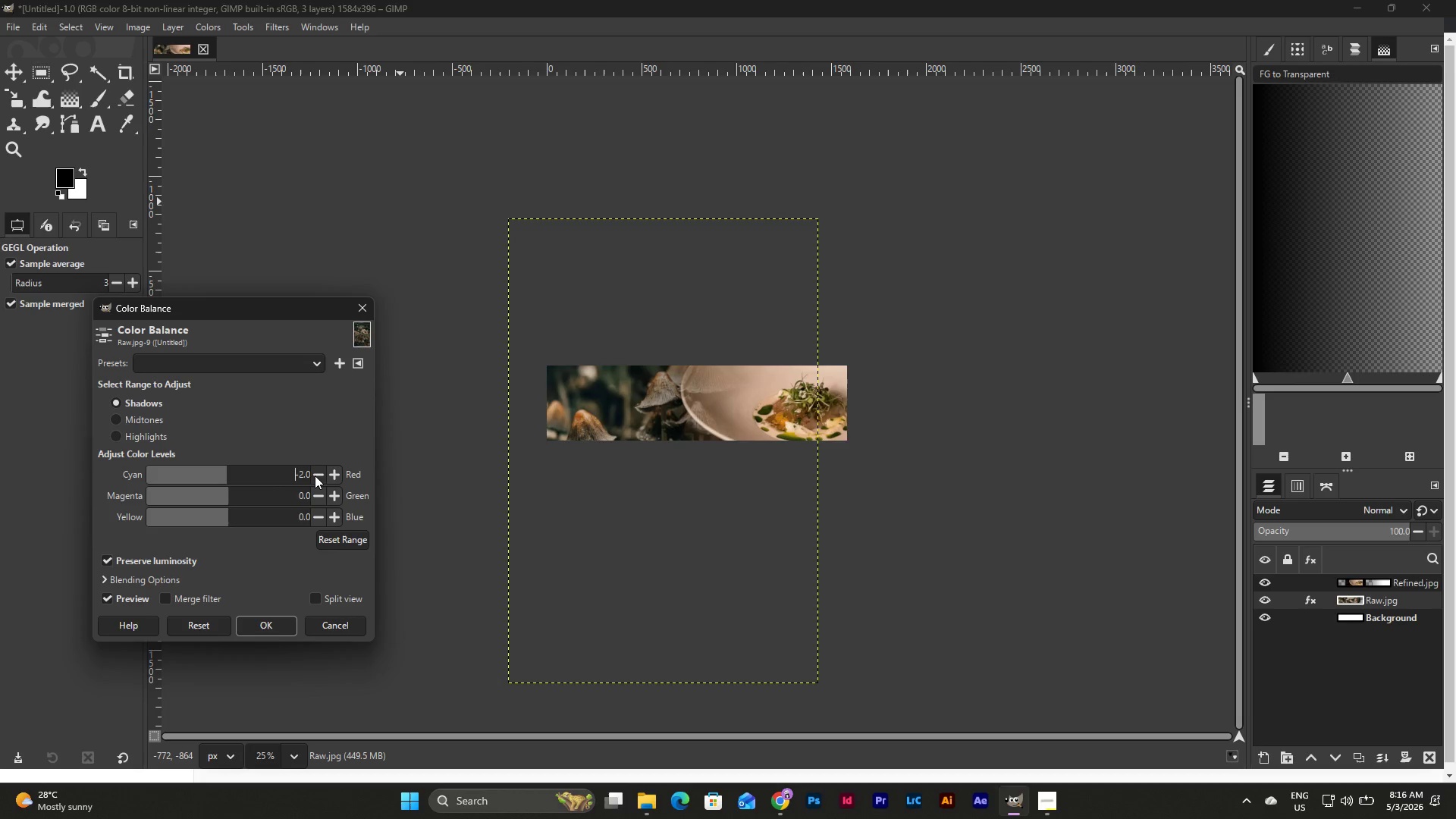 
triple_click([315, 475])
 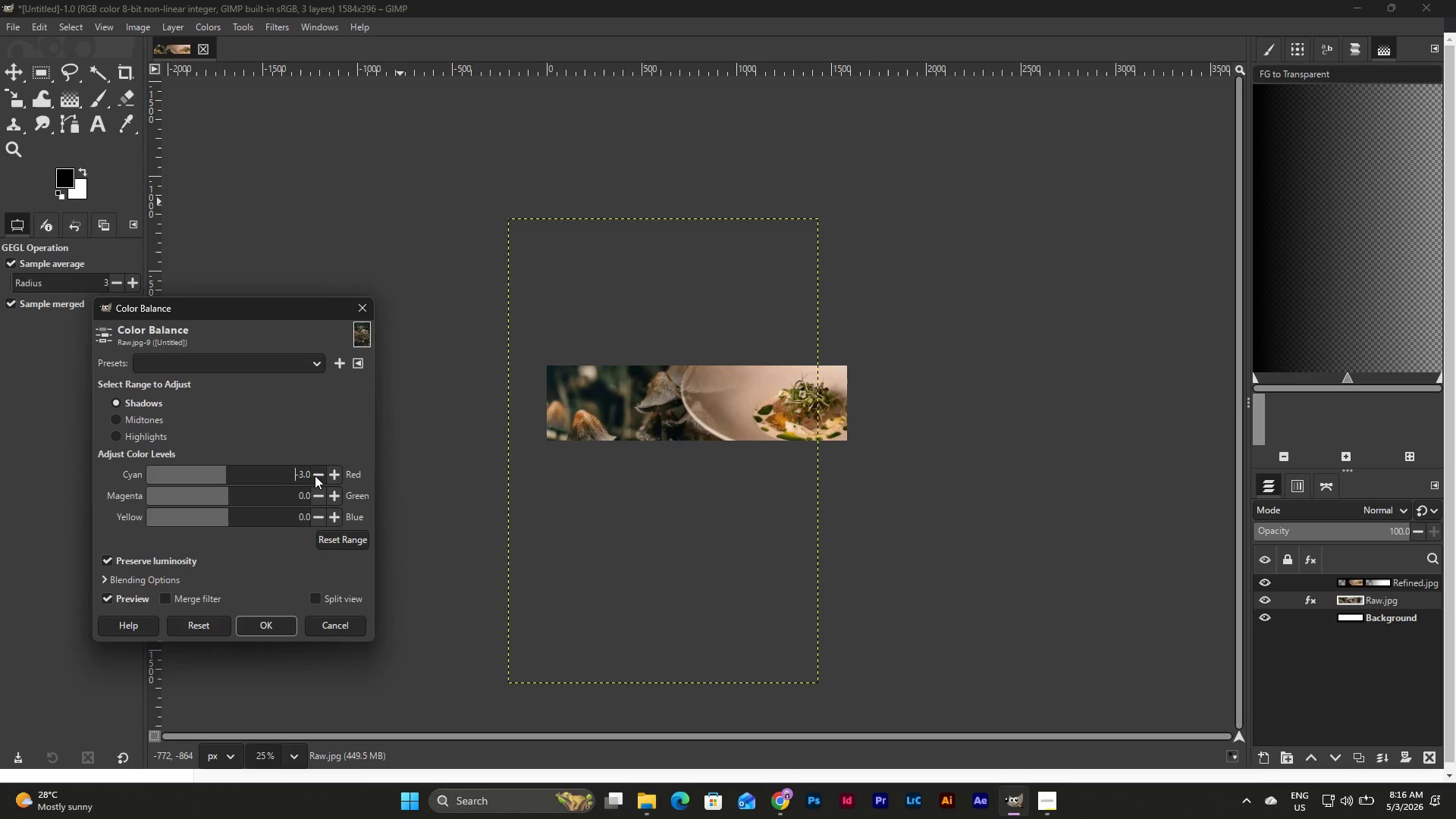 
triple_click([315, 475])
 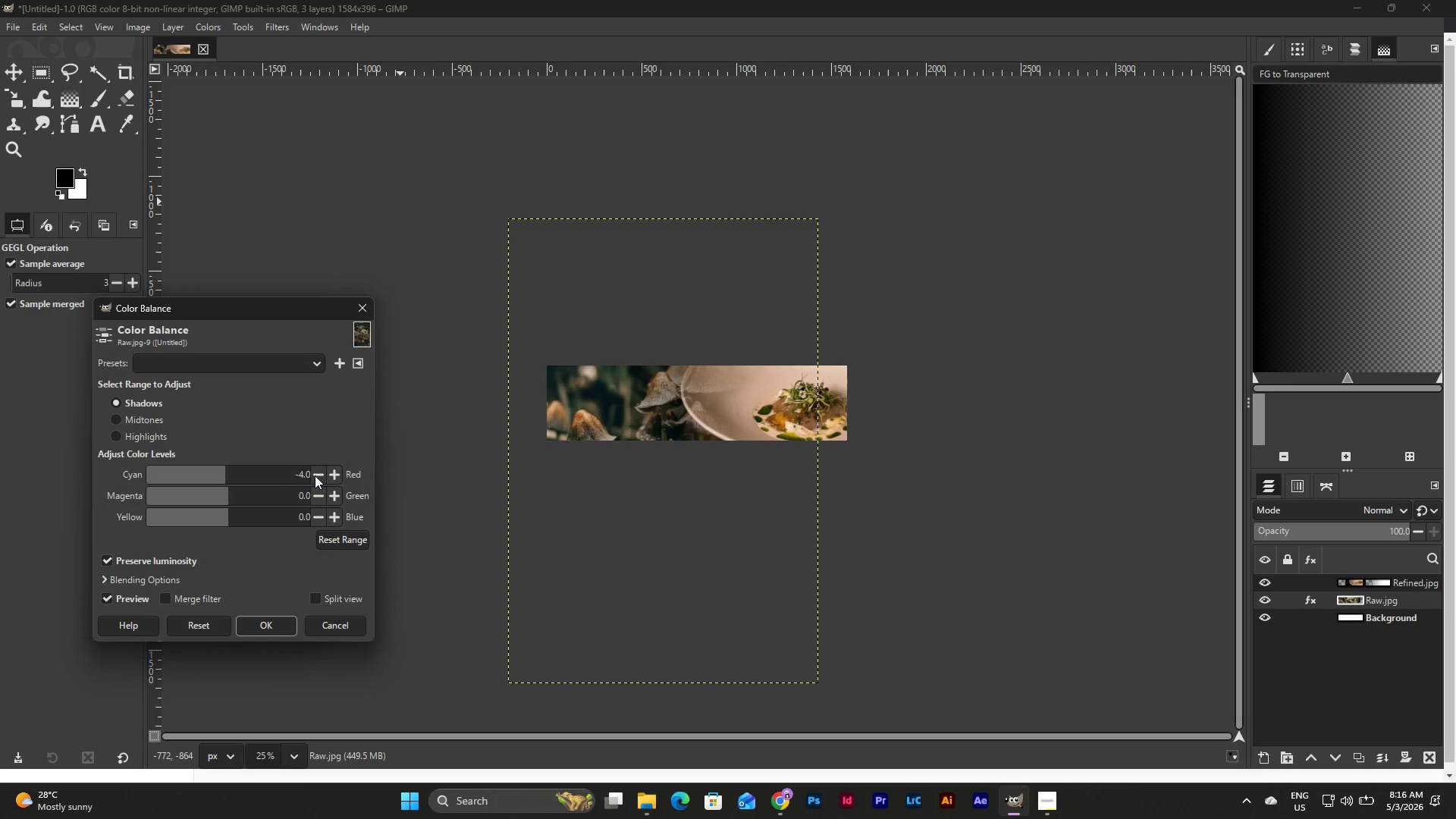 
triple_click([315, 475])
 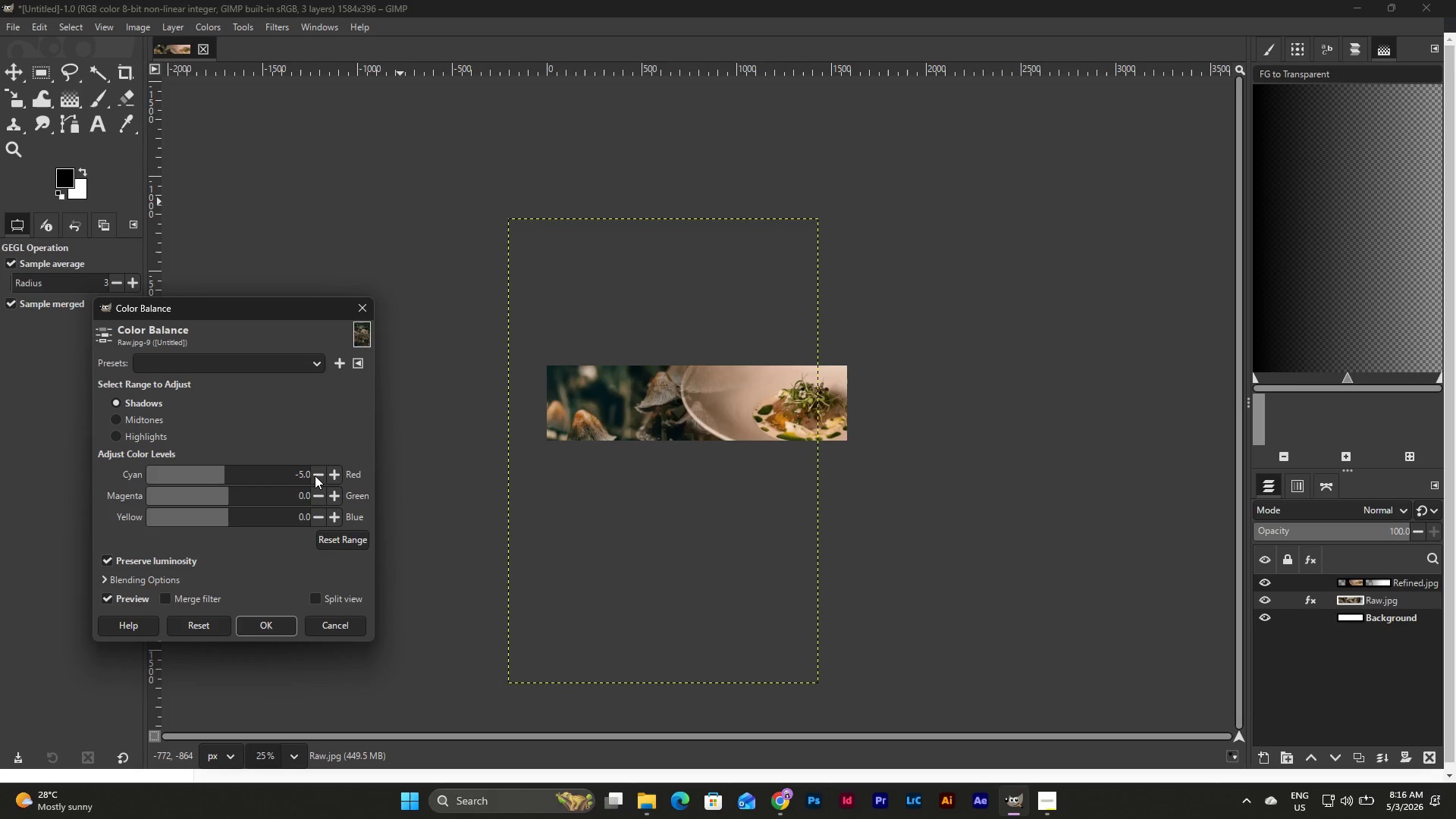 
triple_click([315, 475])
 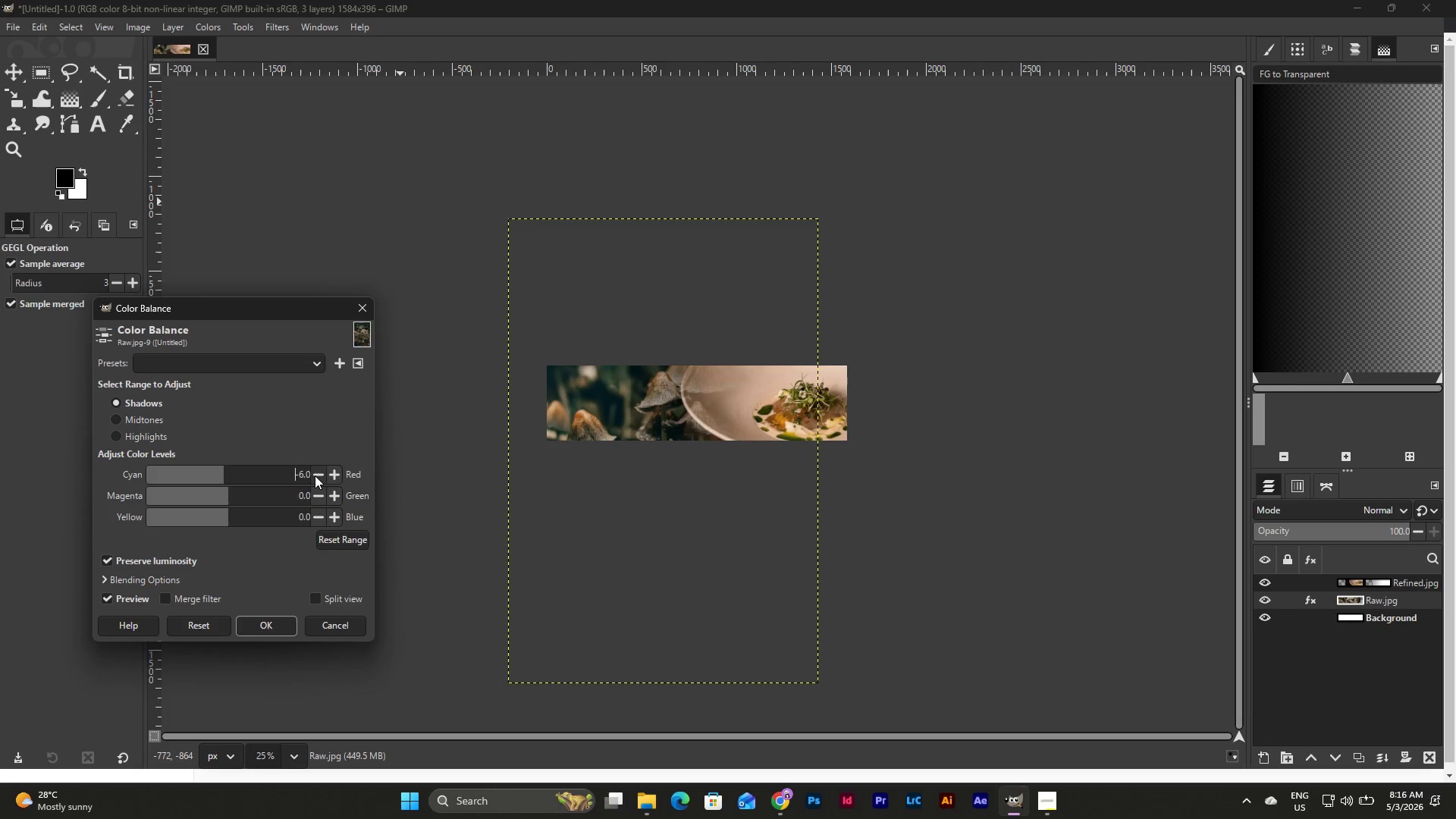 
triple_click([315, 475])
 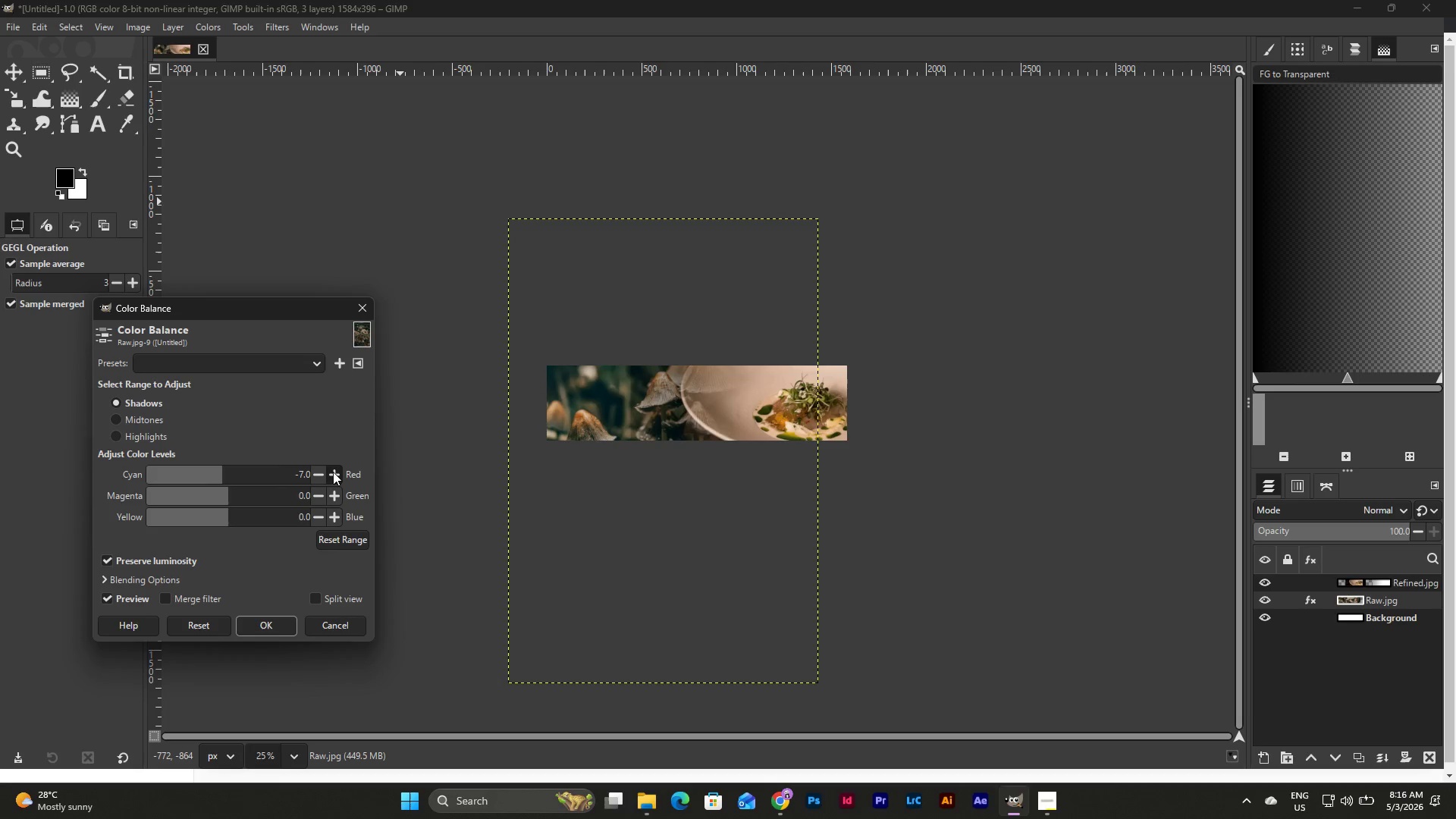 
double_click([334, 472])
 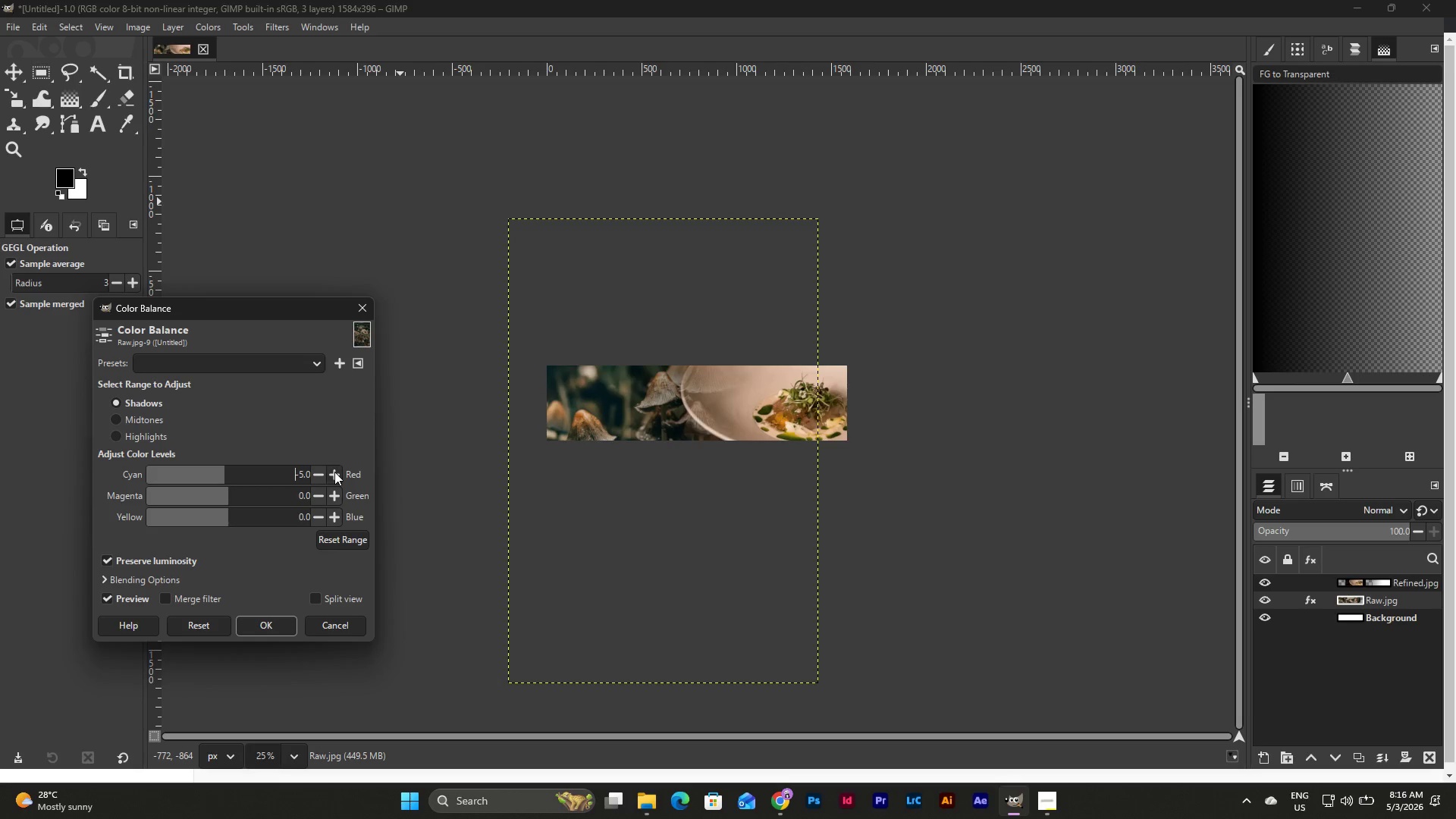 
triple_click([334, 472])
 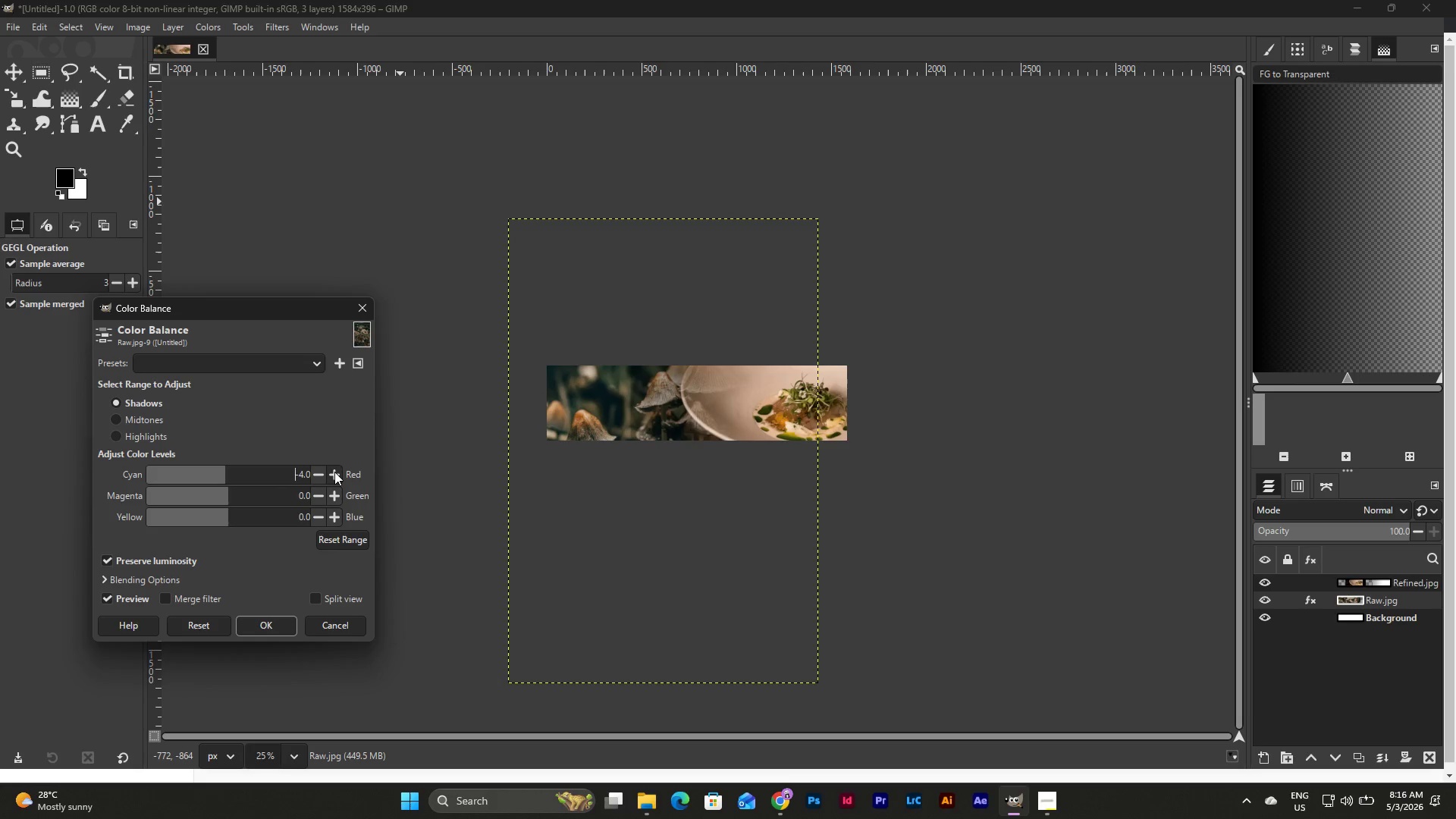 
triple_click([334, 472])
 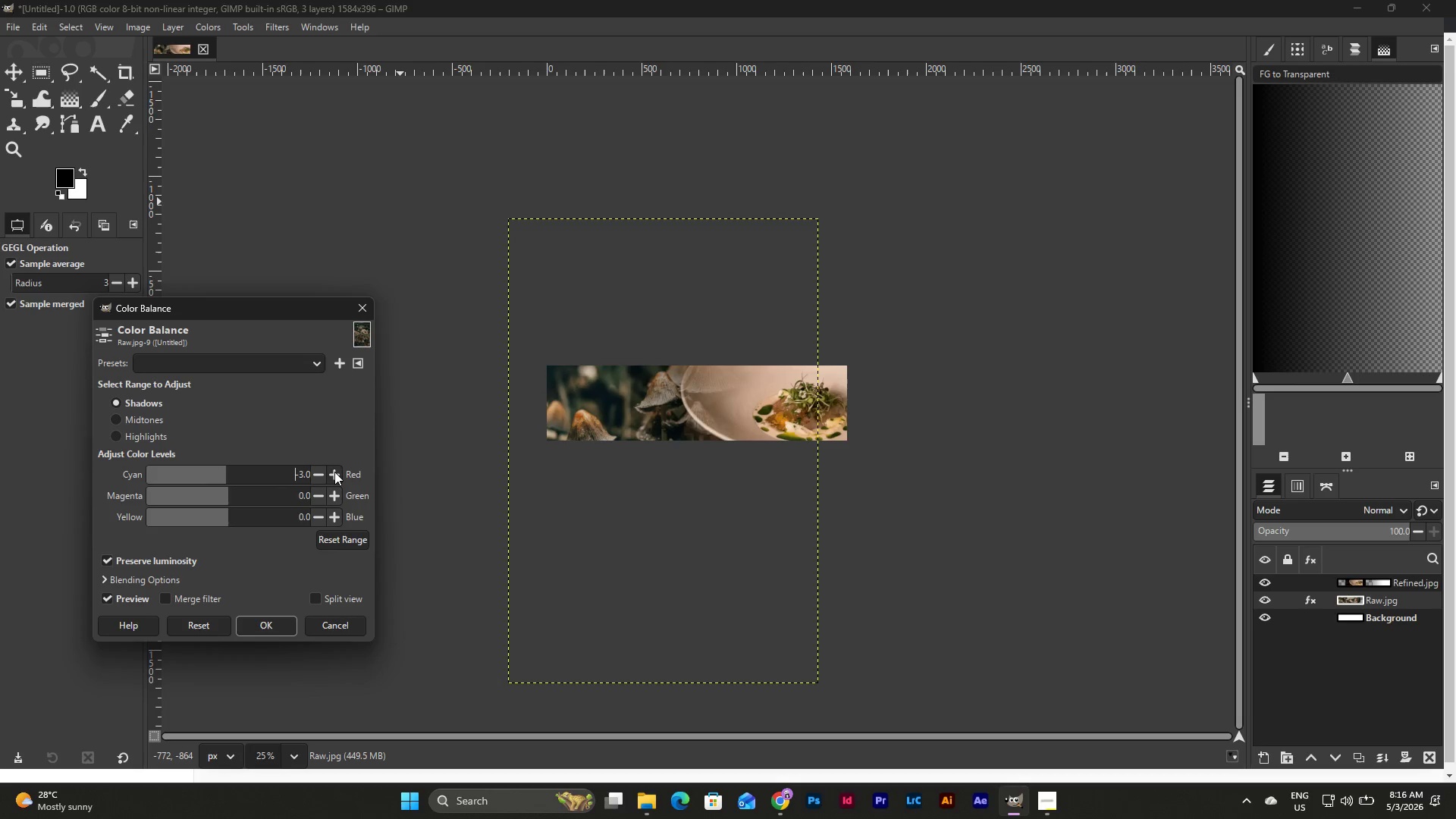 
triple_click([334, 472])
 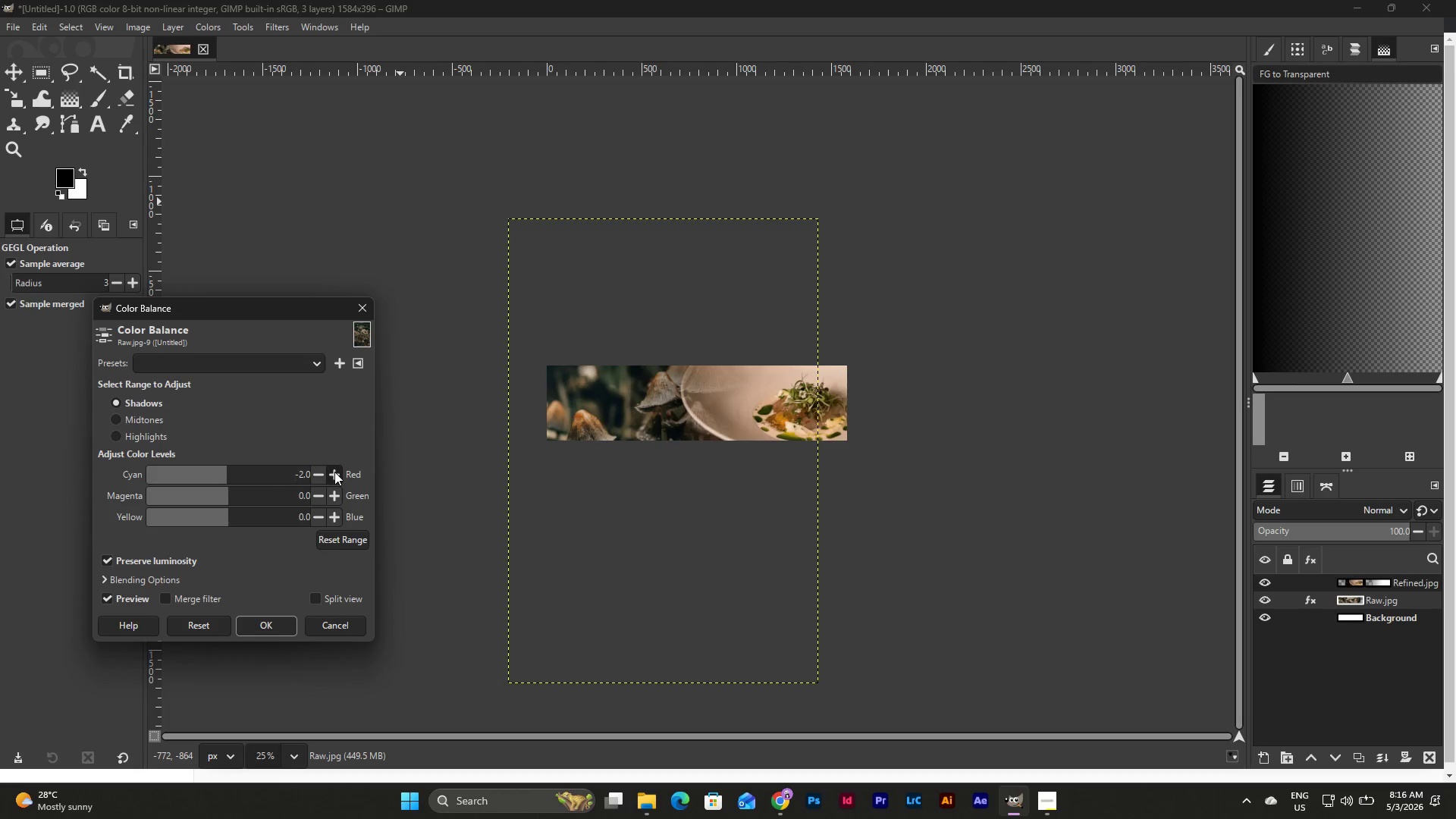 
triple_click([334, 472])
 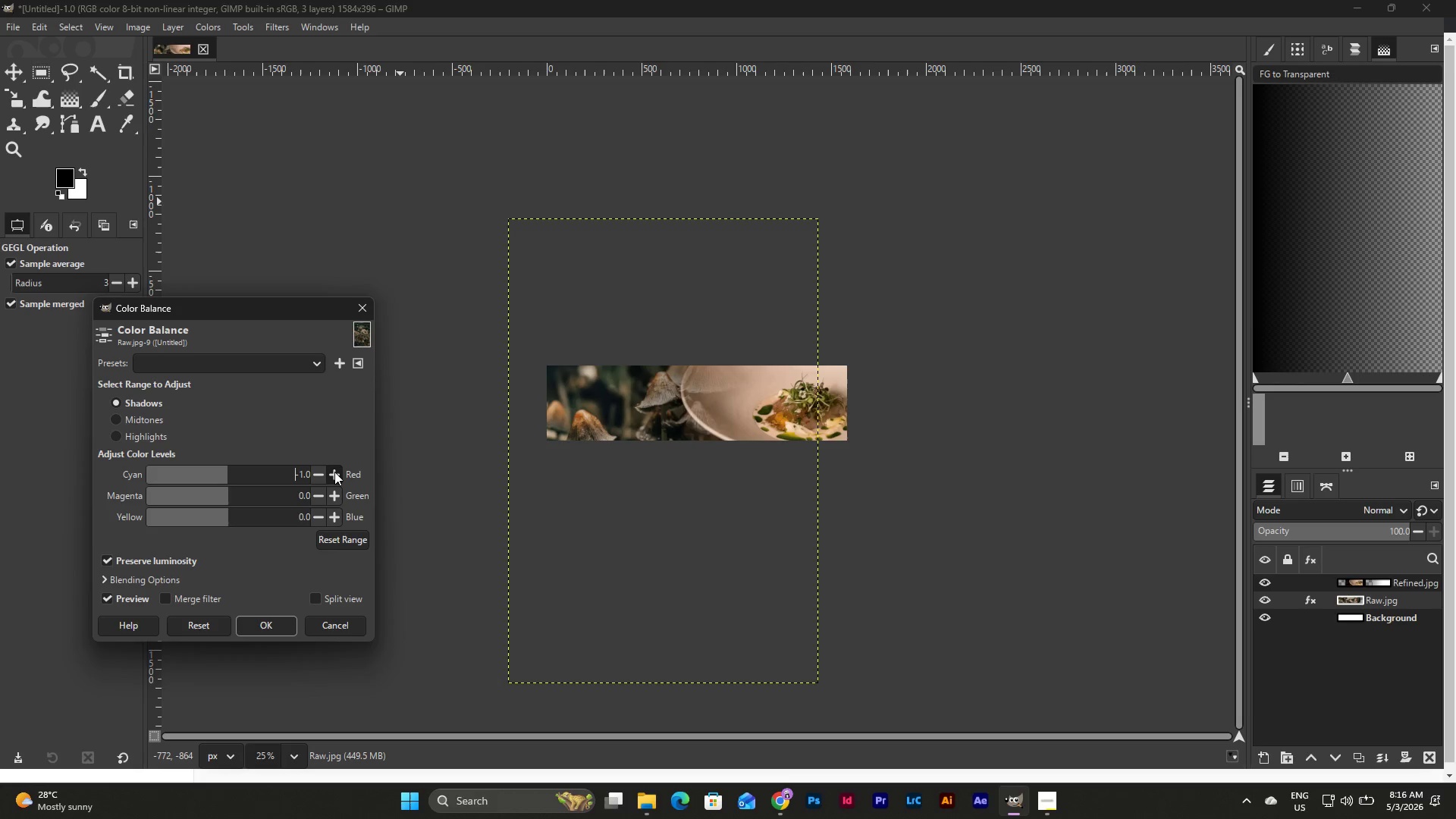 
left_click([334, 472])
 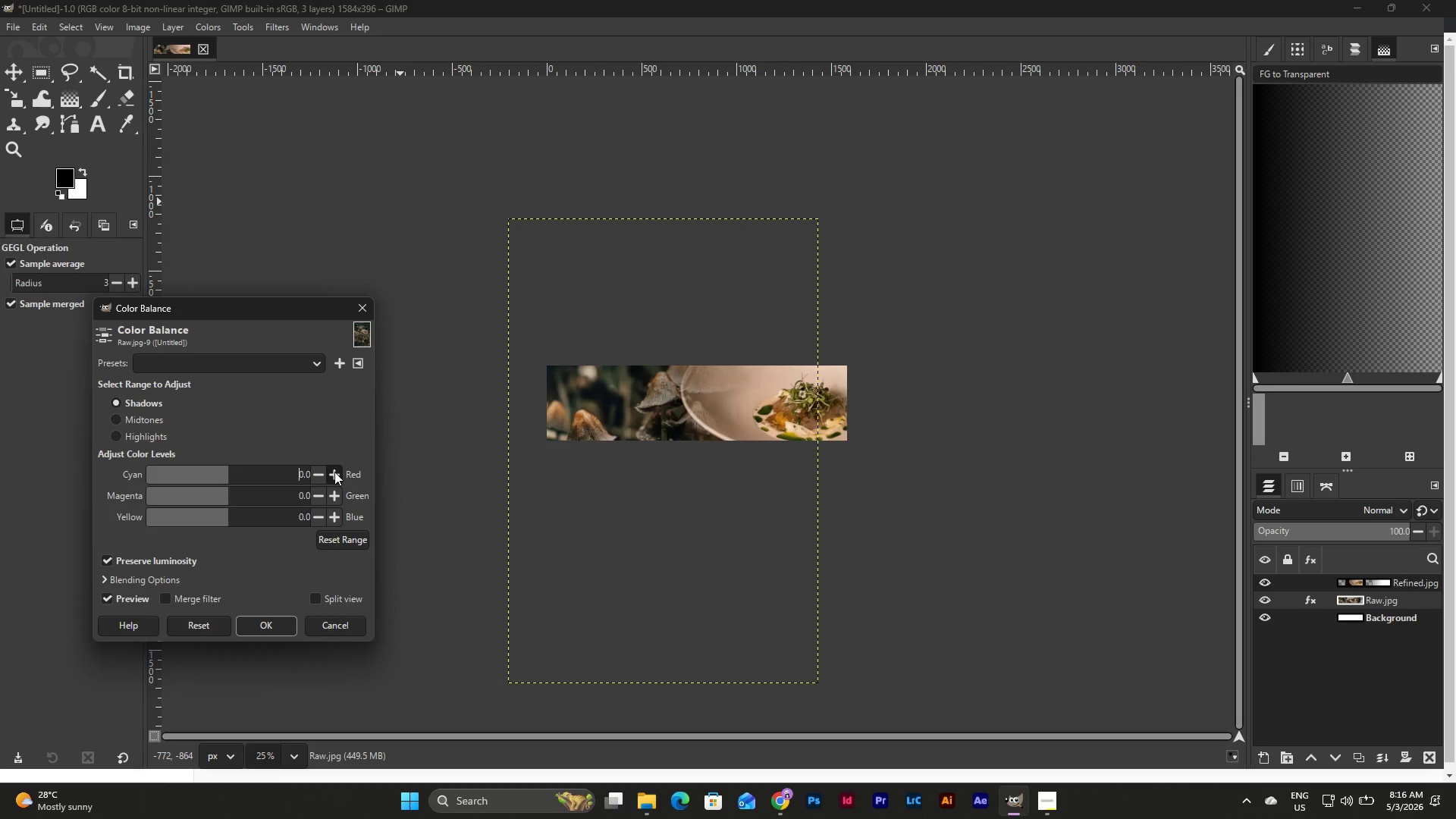 
left_click([334, 472])
 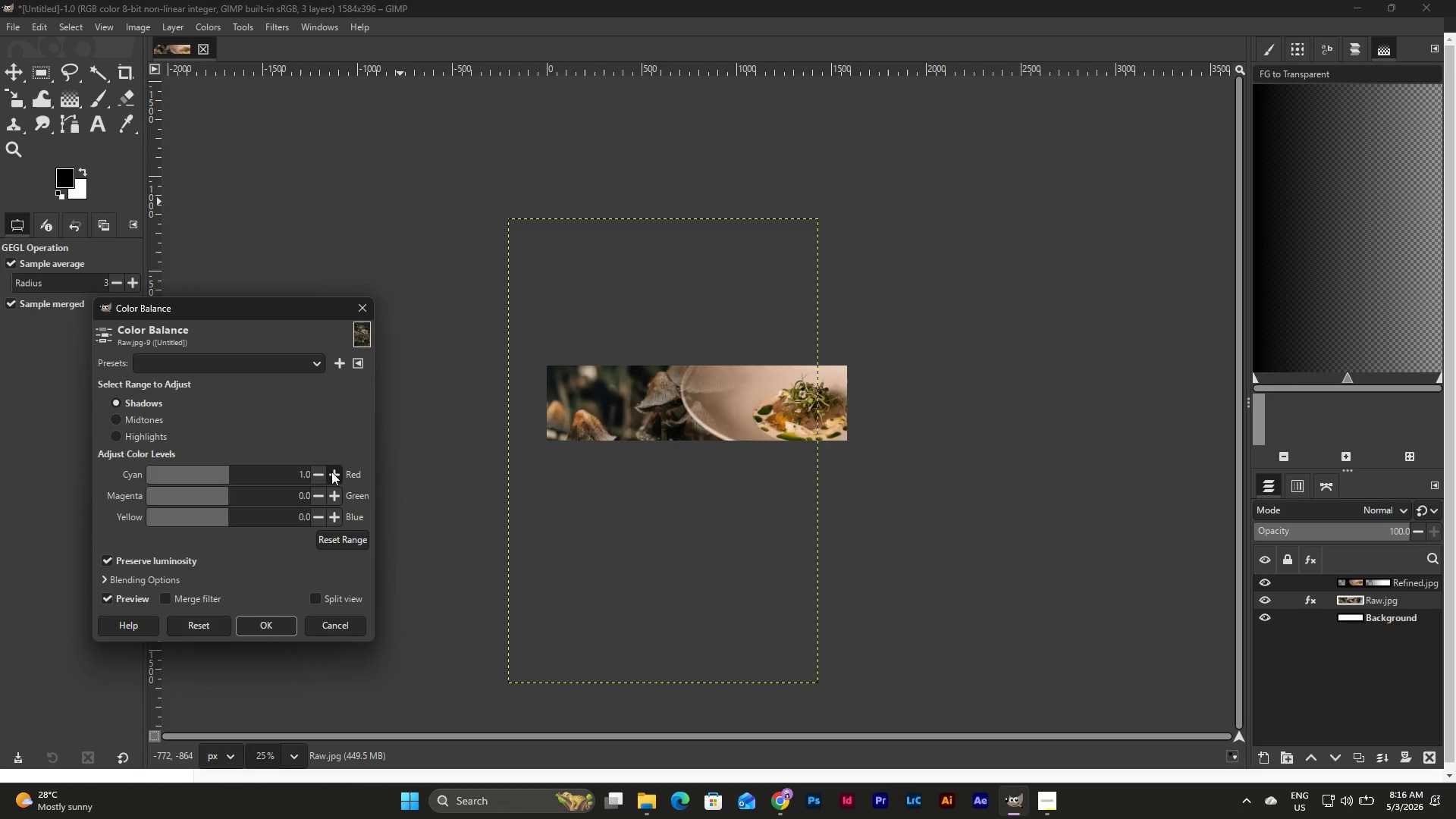 
left_click([327, 472])
 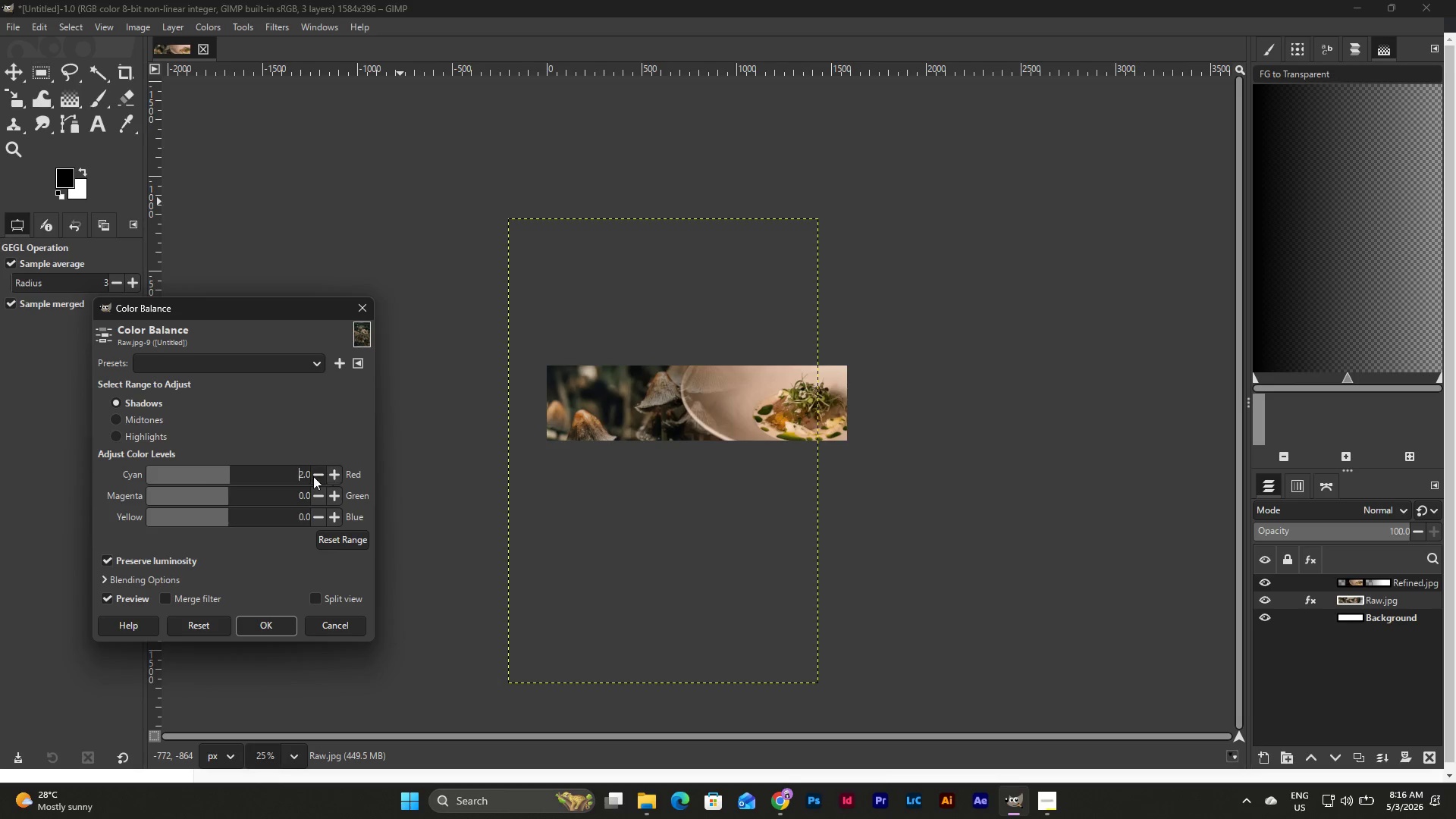 
double_click([312, 476])
 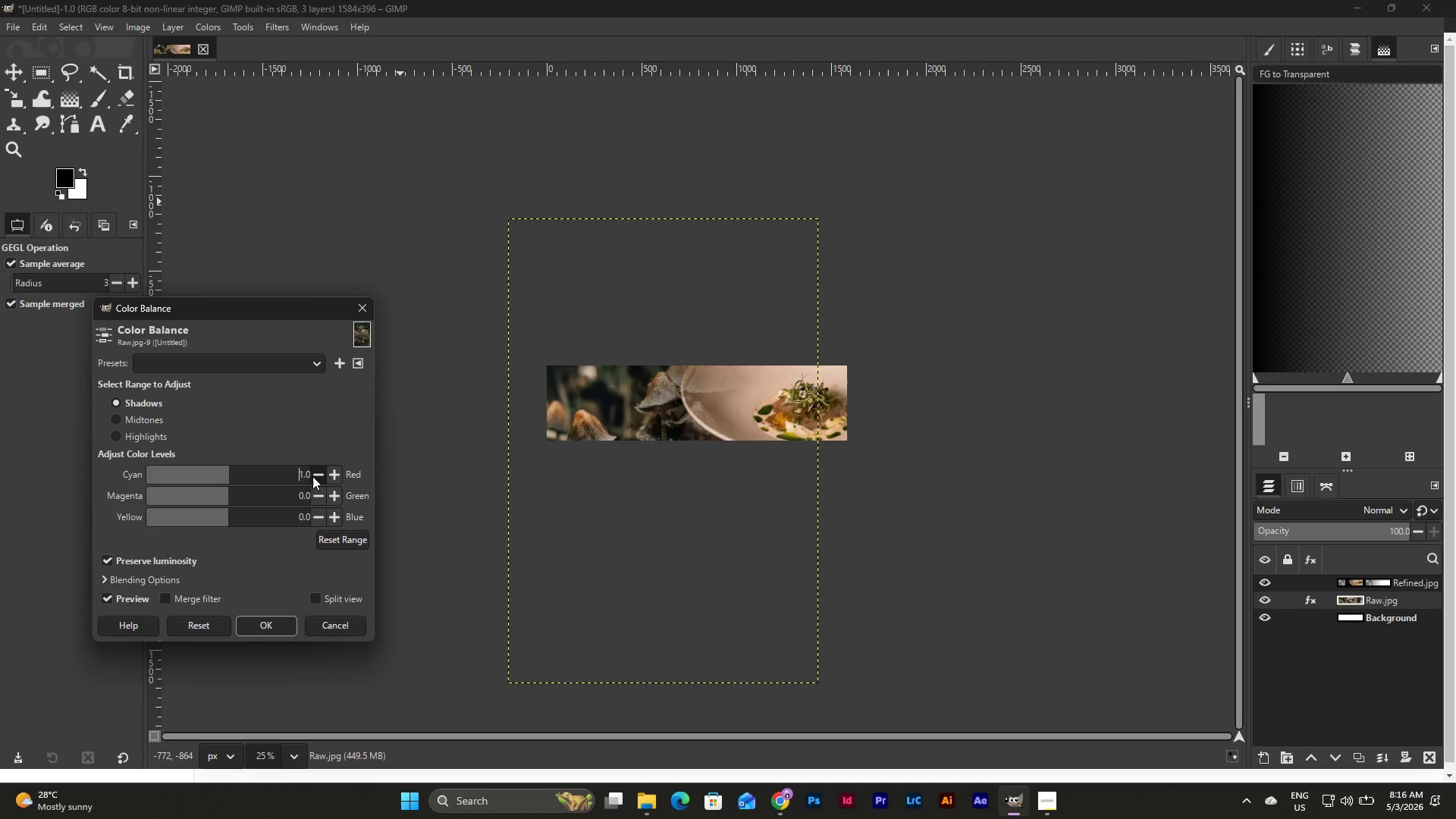 
left_click([315, 476])
 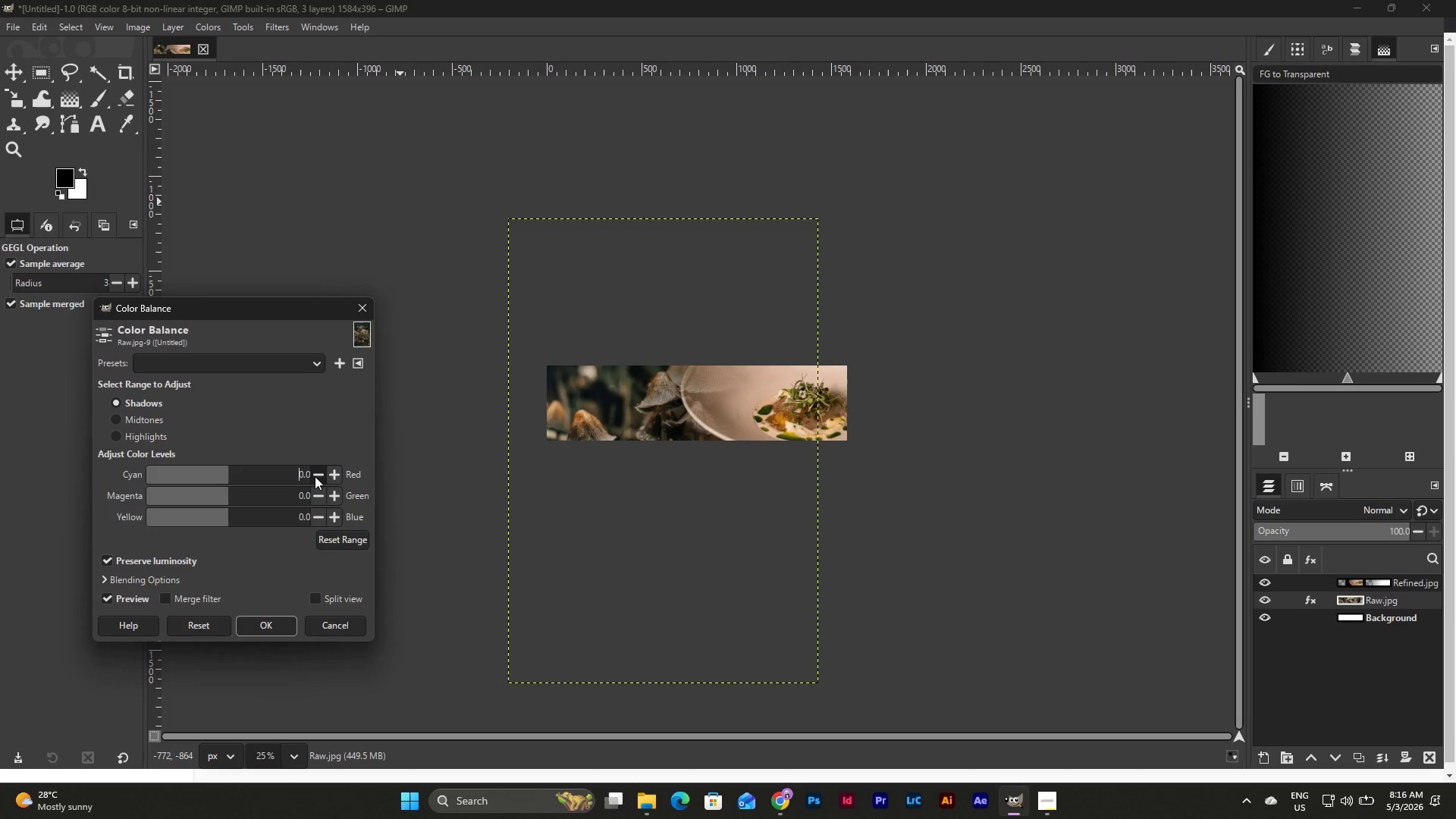 
left_click([315, 476])
 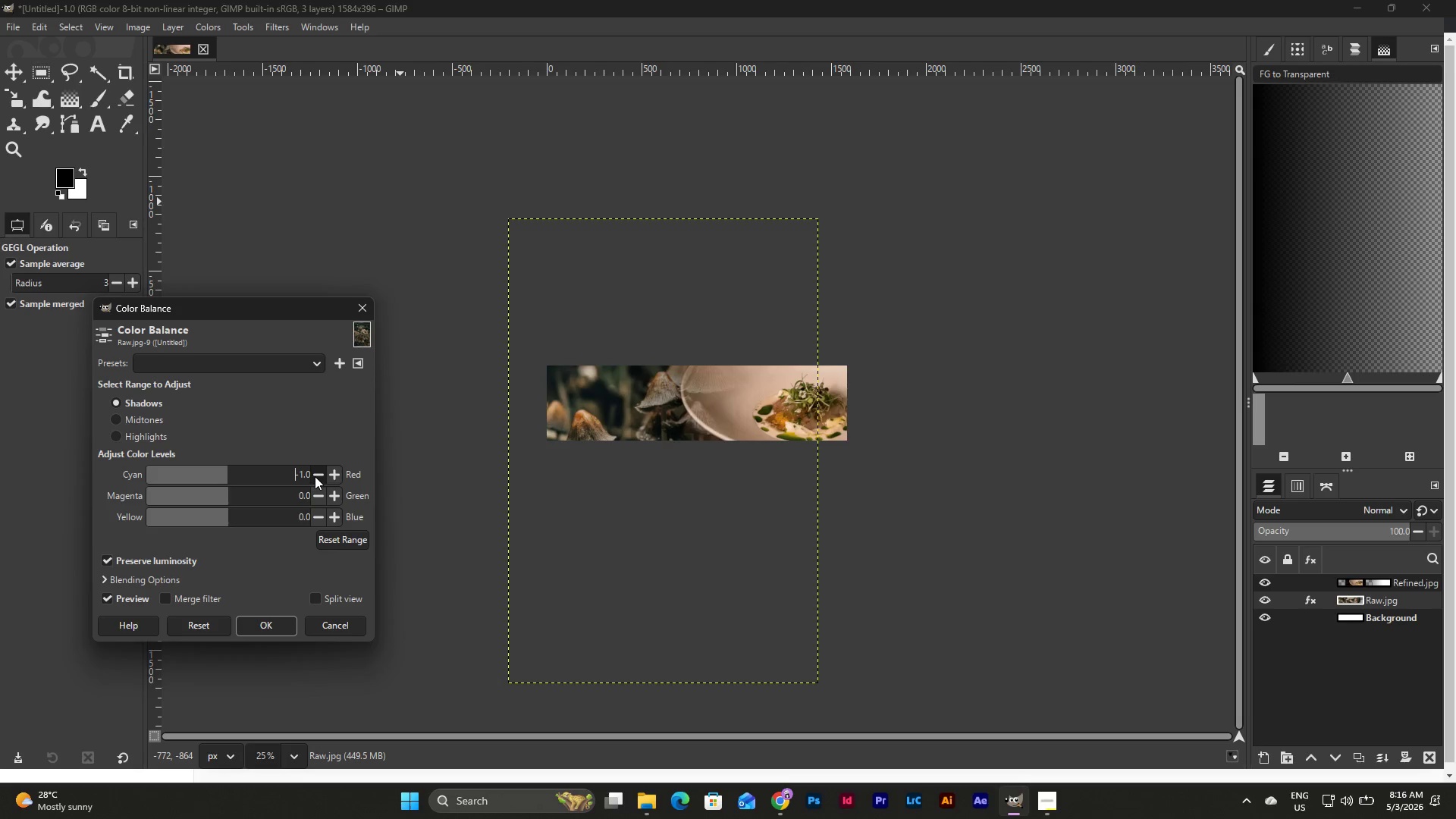 
left_click([315, 476])
 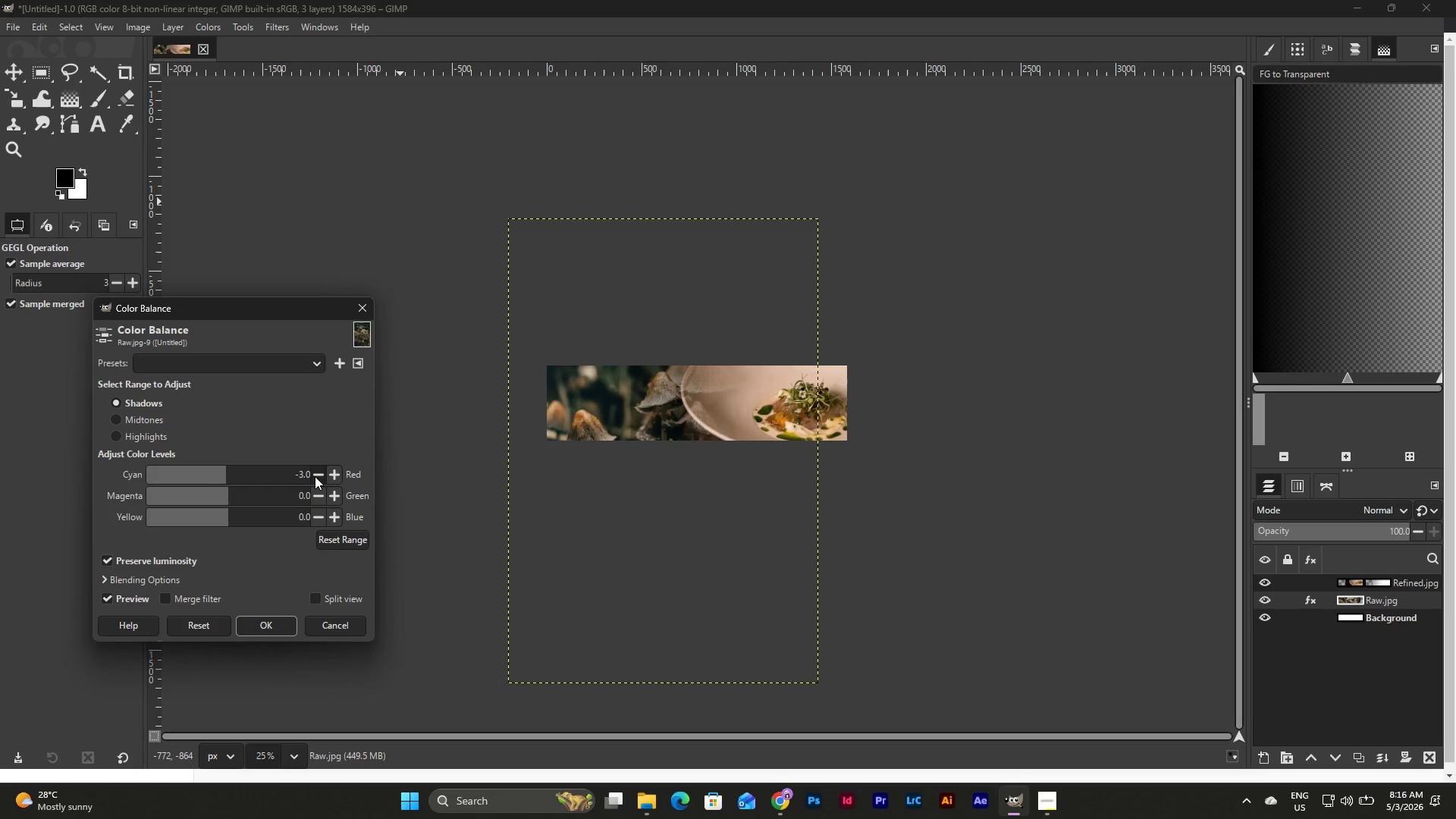 
double_click([315, 476])
 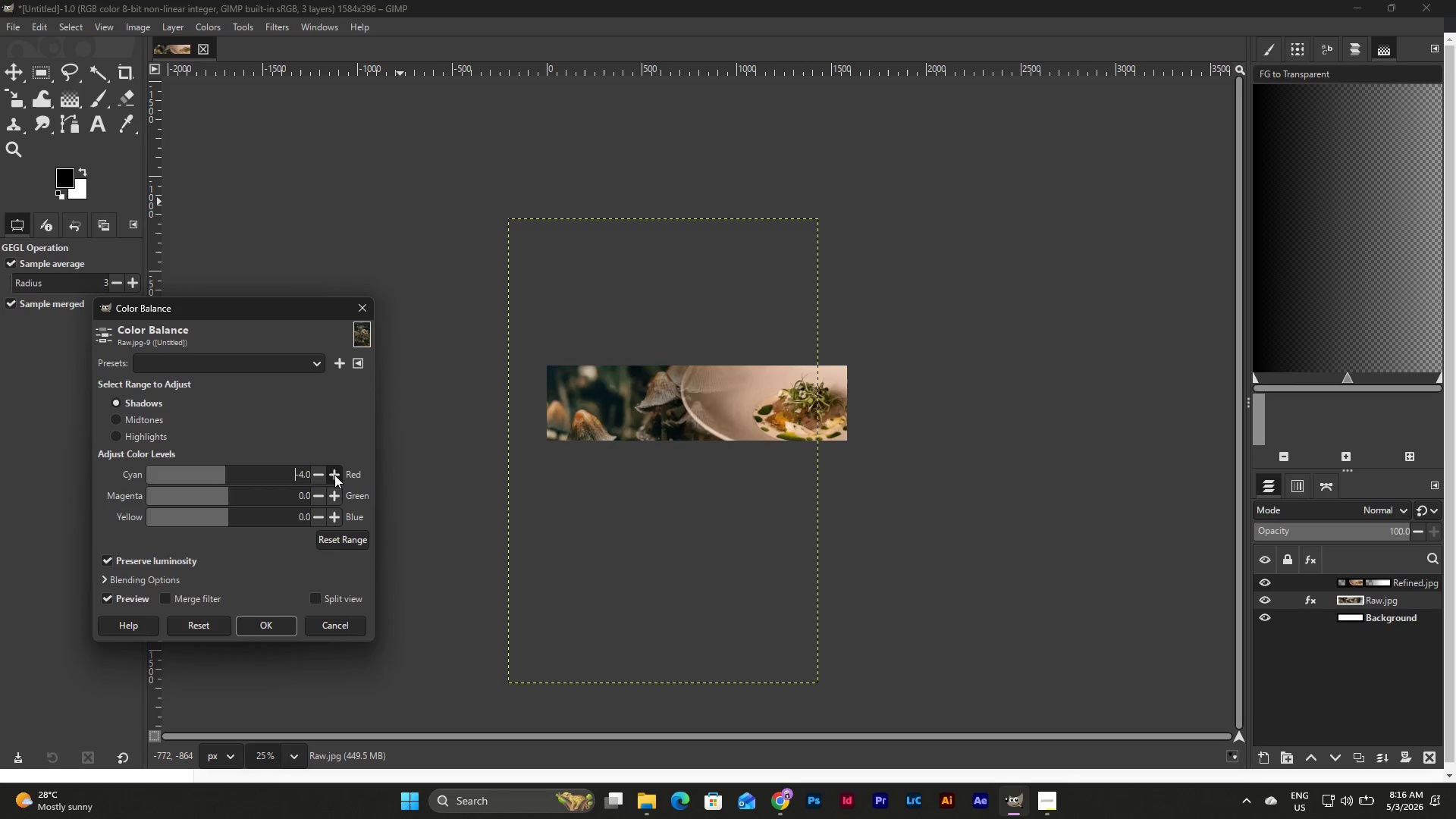 
double_click([334, 475])
 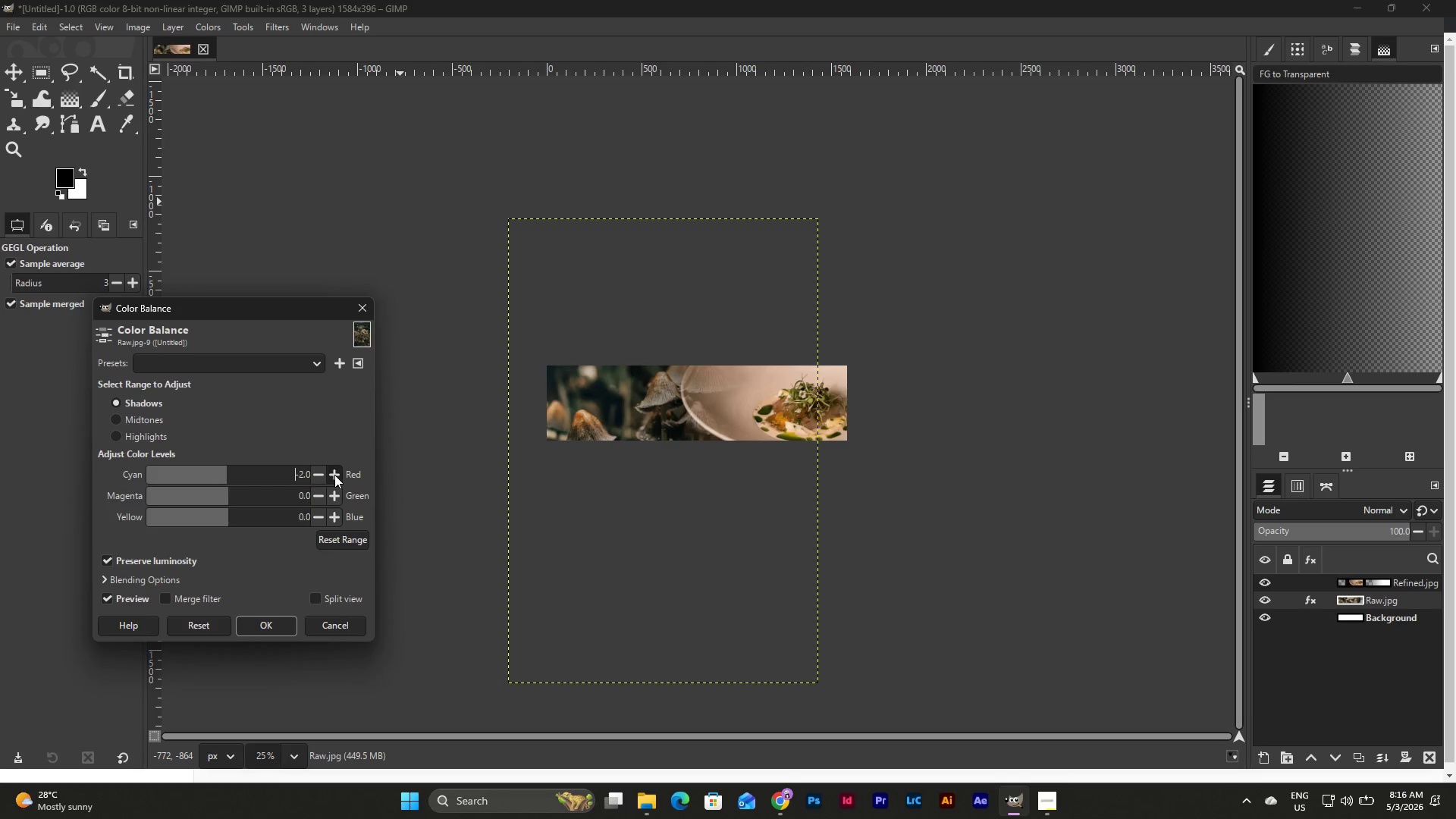 
triple_click([334, 475])
 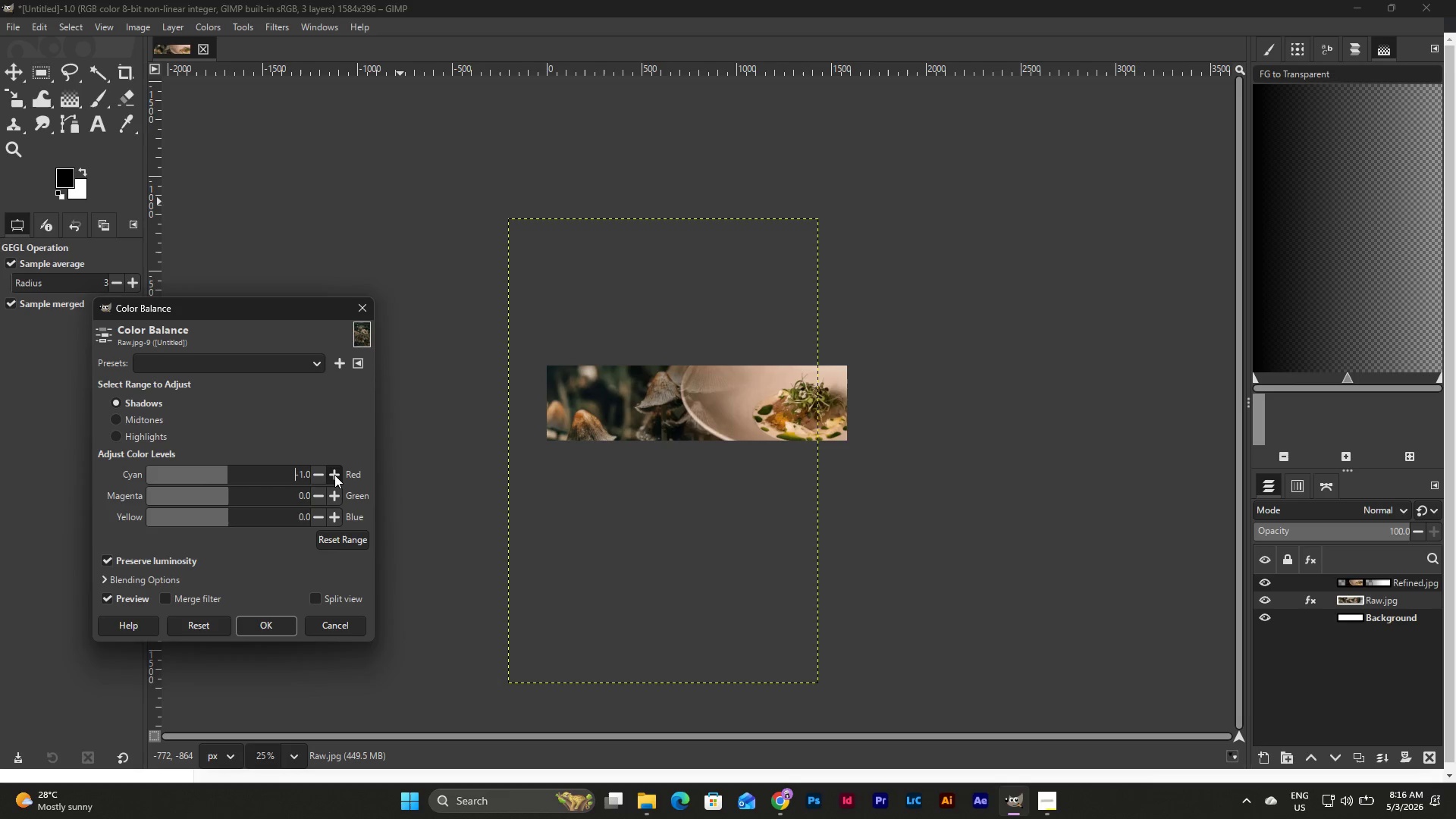 
triple_click([334, 475])
 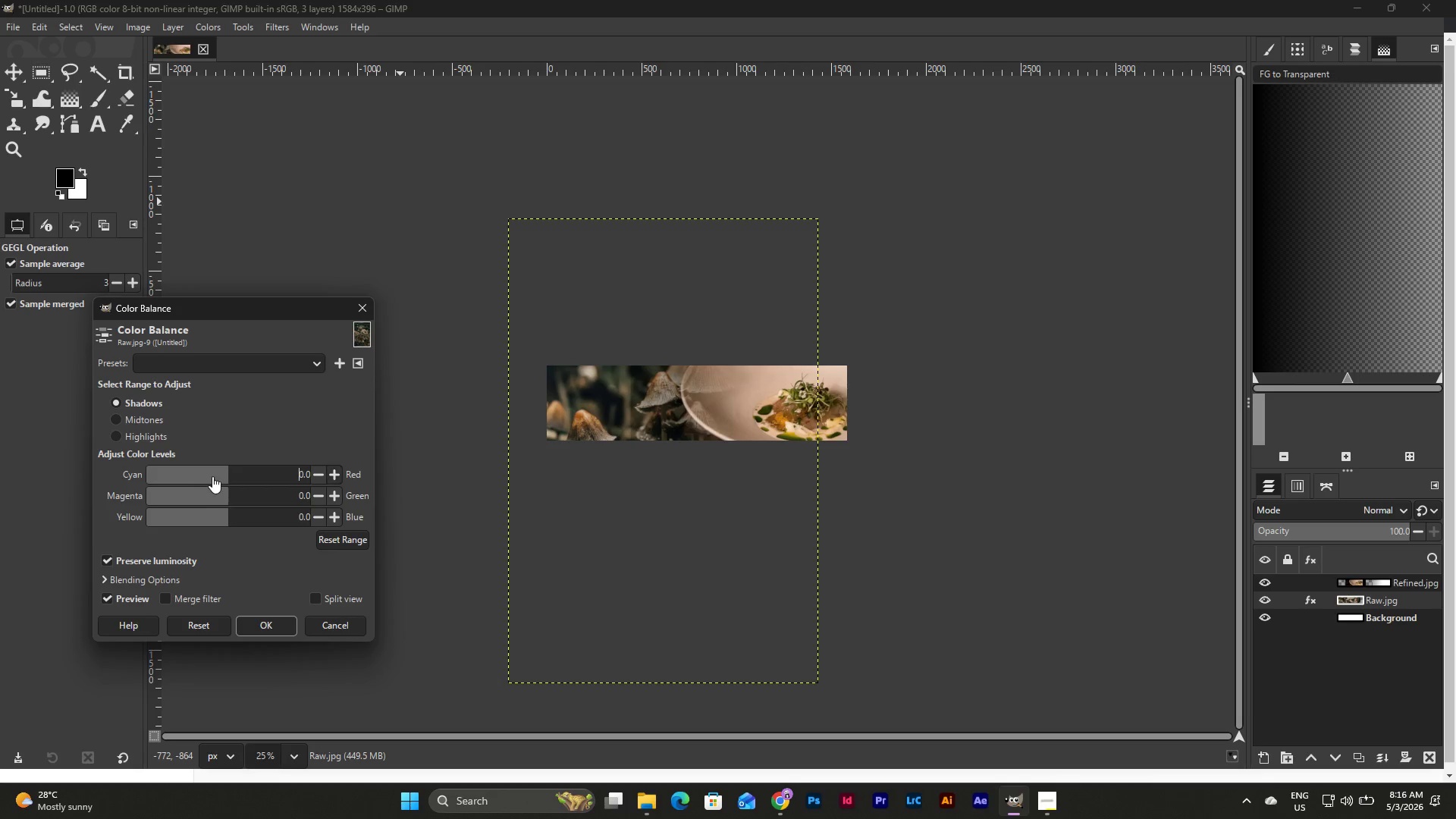 
left_click_drag(start_coordinate=[230, 472], to_coordinate=[226, 471])
 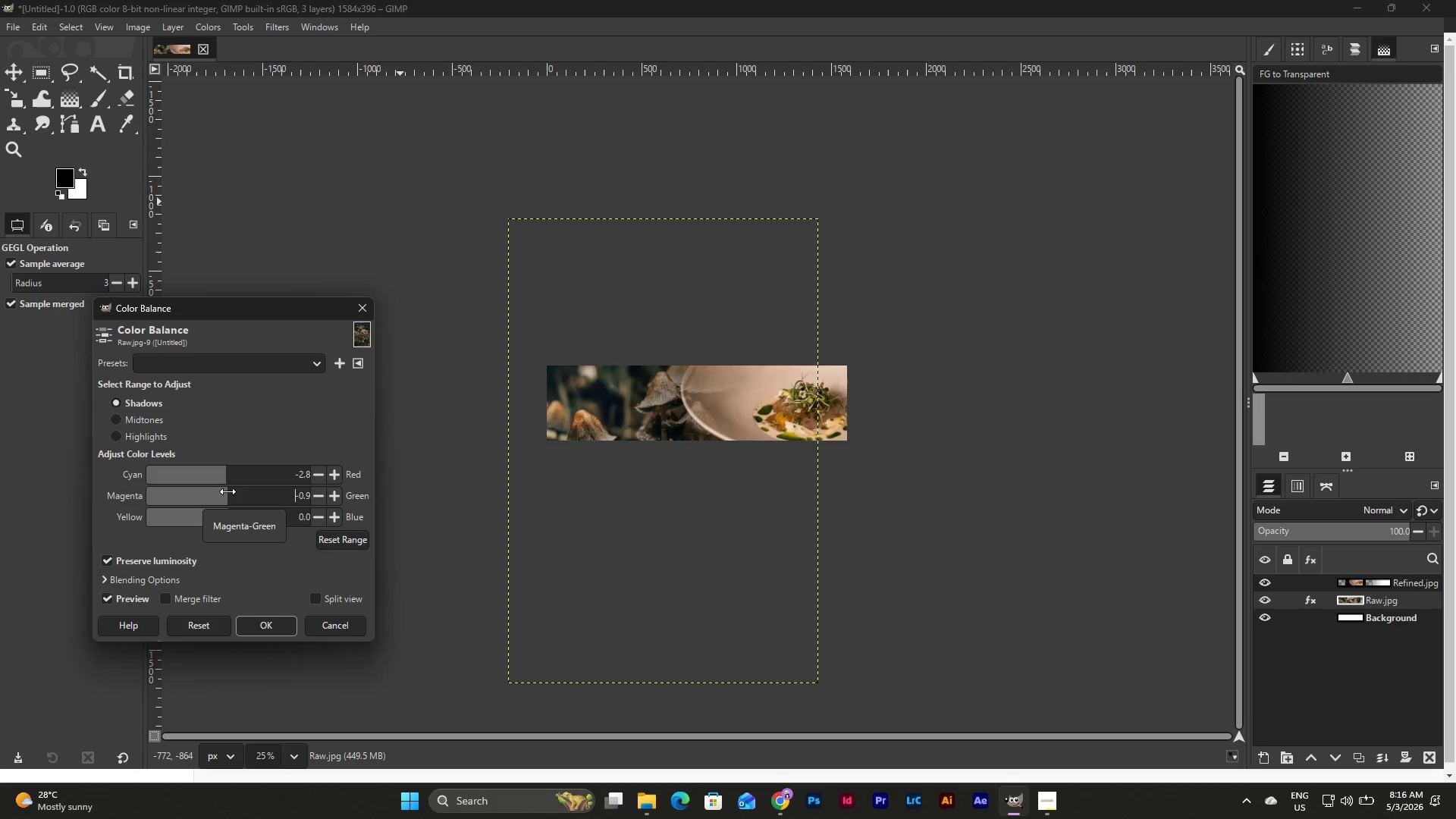 
wait(6.42)
 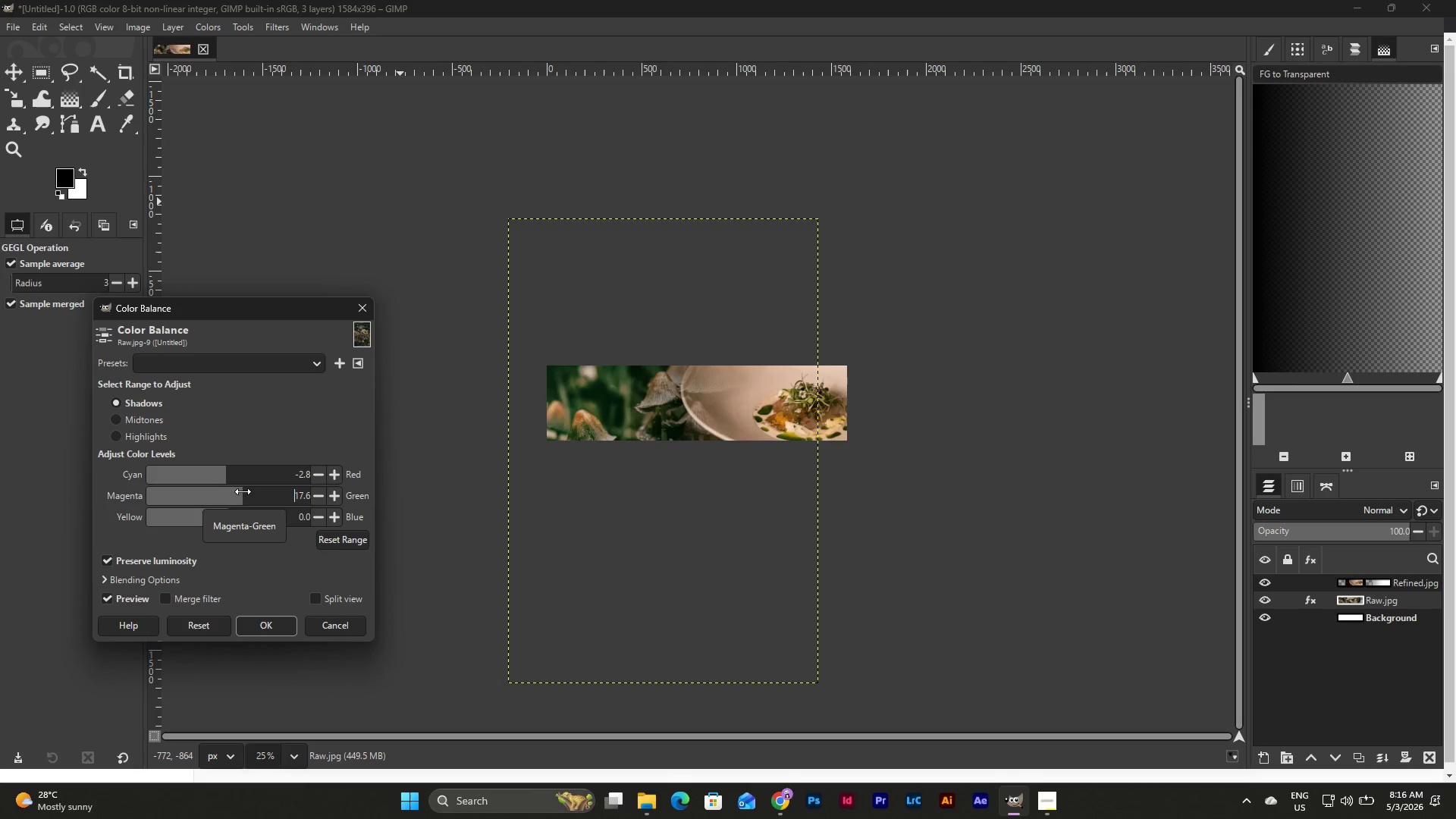 
left_click_drag(start_coordinate=[219, 517], to_coordinate=[225, 514])
 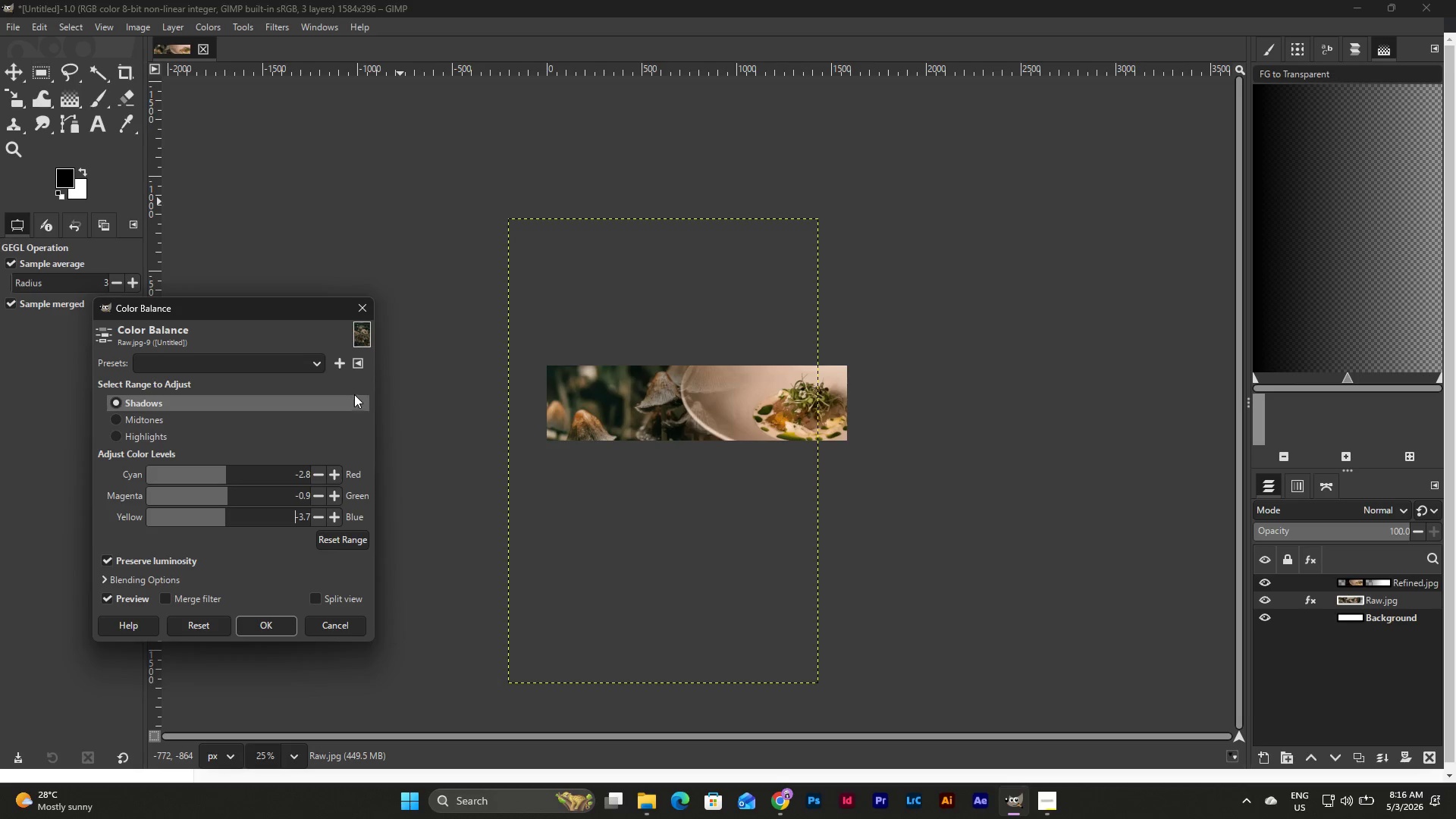 
left_click([154, 422])
 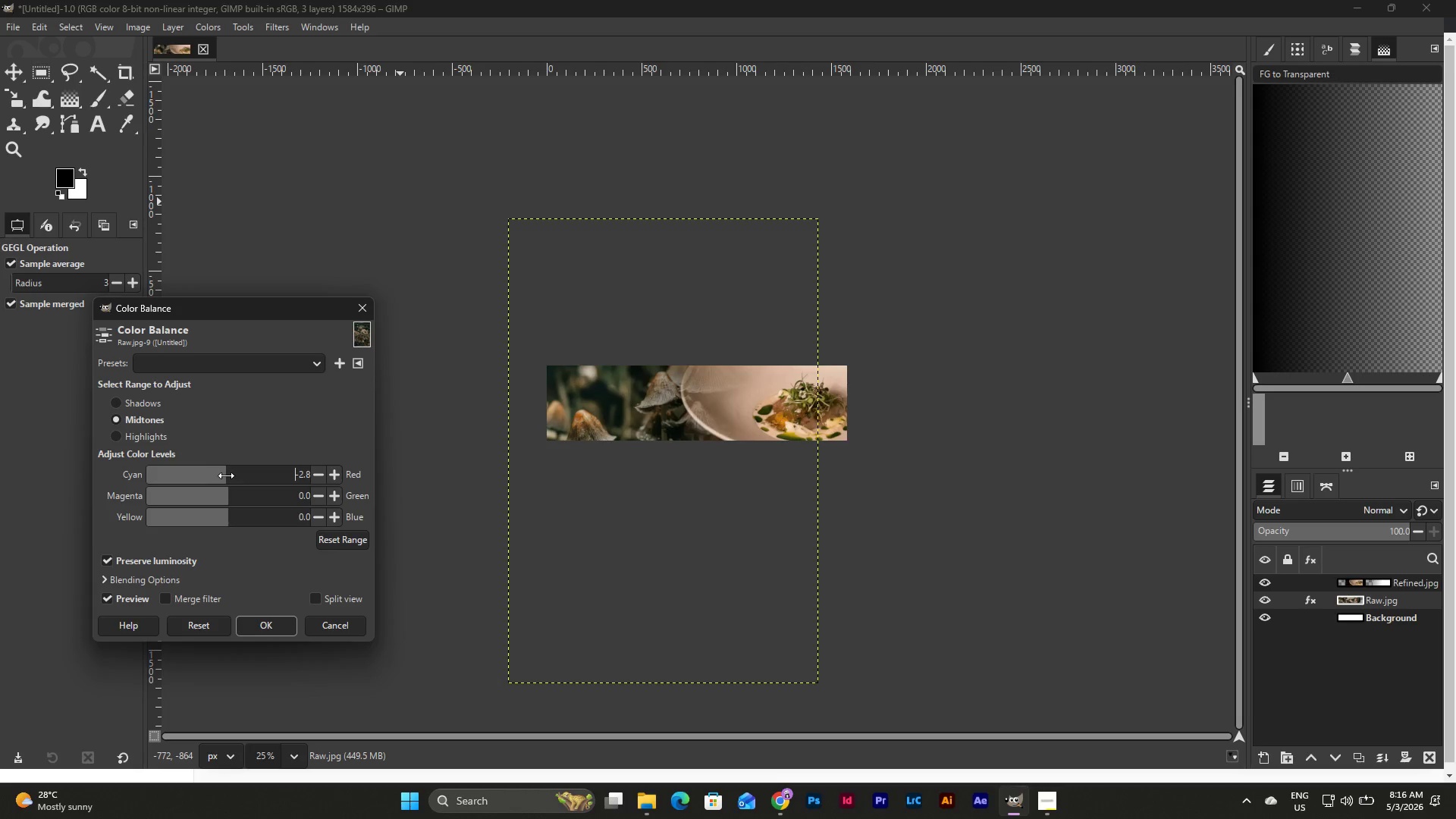 
wait(8.27)
 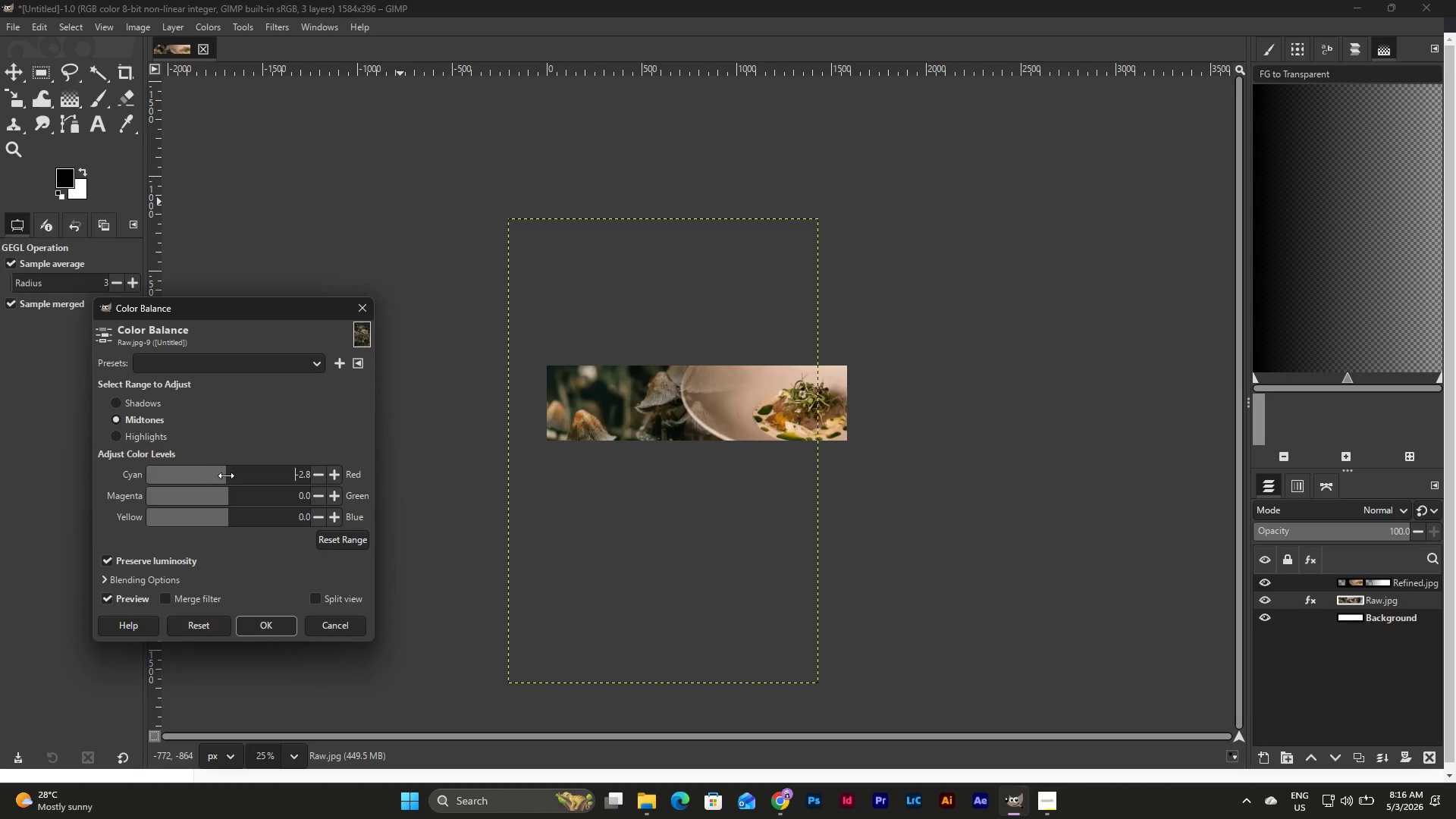 
left_click_drag(start_coordinate=[229, 516], to_coordinate=[233, 516])
 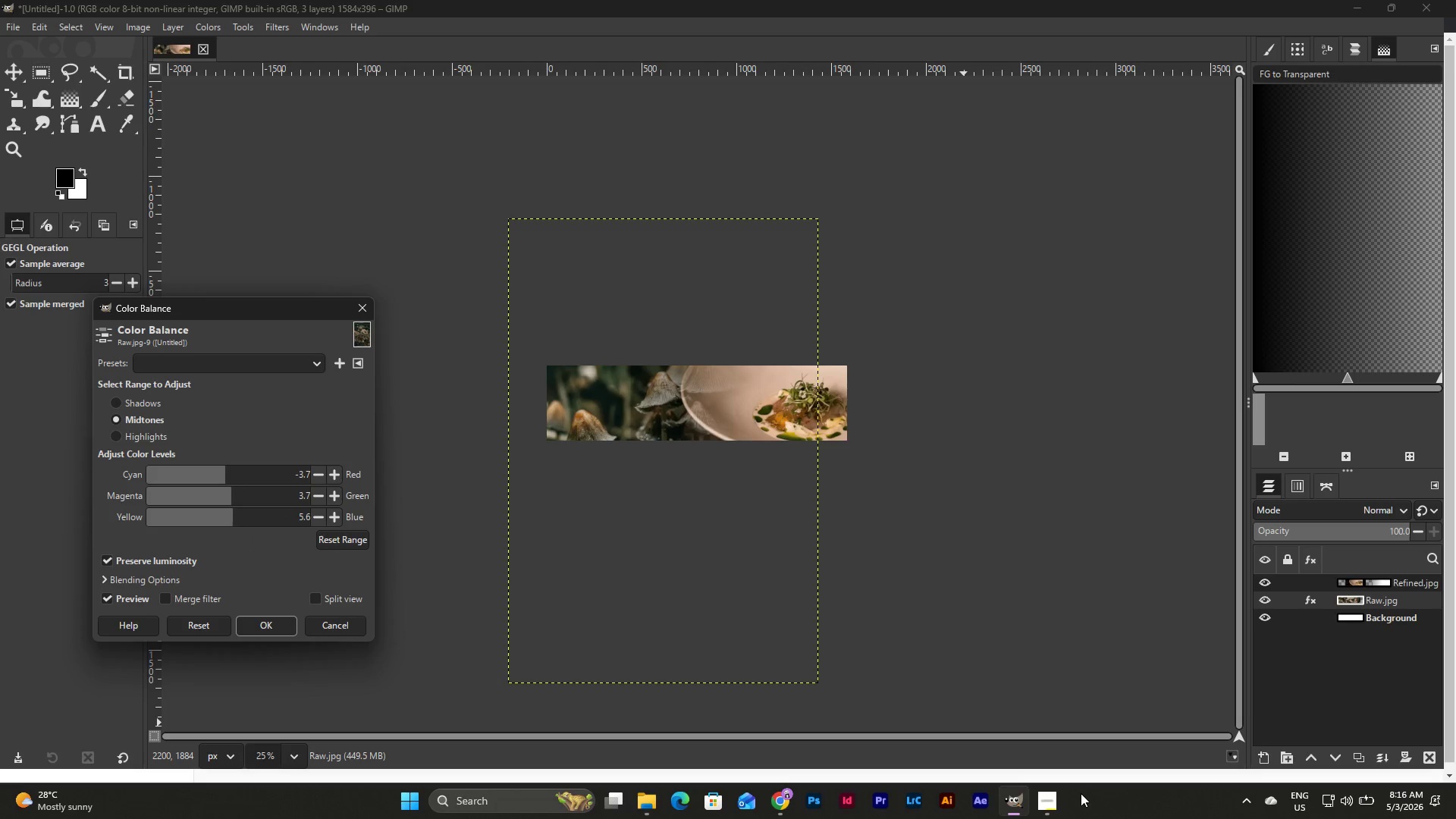 
left_click([1043, 801])